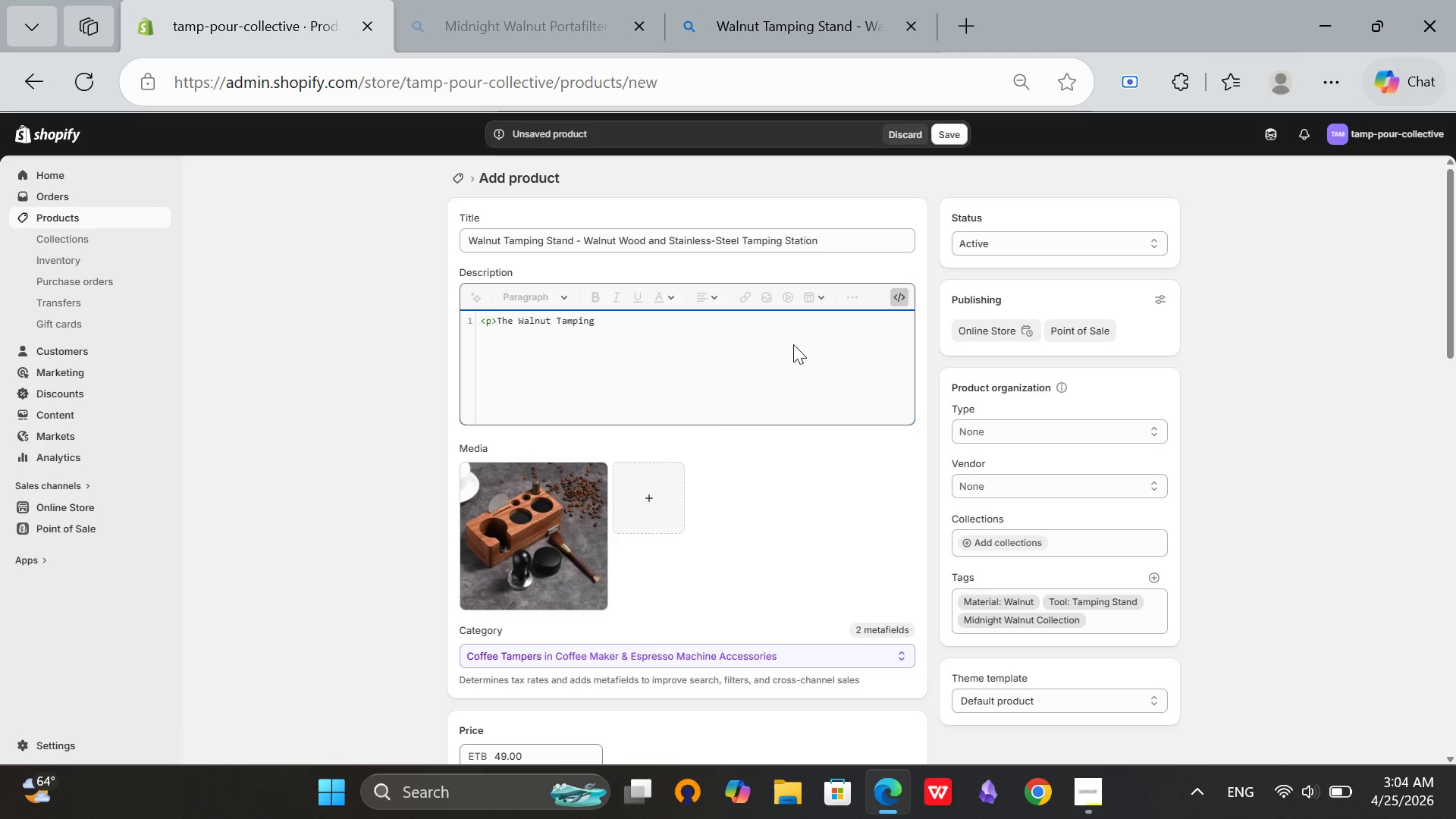 
type( )
key(Backspace)
key(Backspace)
key(Backspace)
key(Backspace)
key(Backspace)
type(ping Stand le)
key(Backspace)
key(Backspace)
type(eleev)
key(Backspace)
key(Backspace)
type(vates yur tamping)
 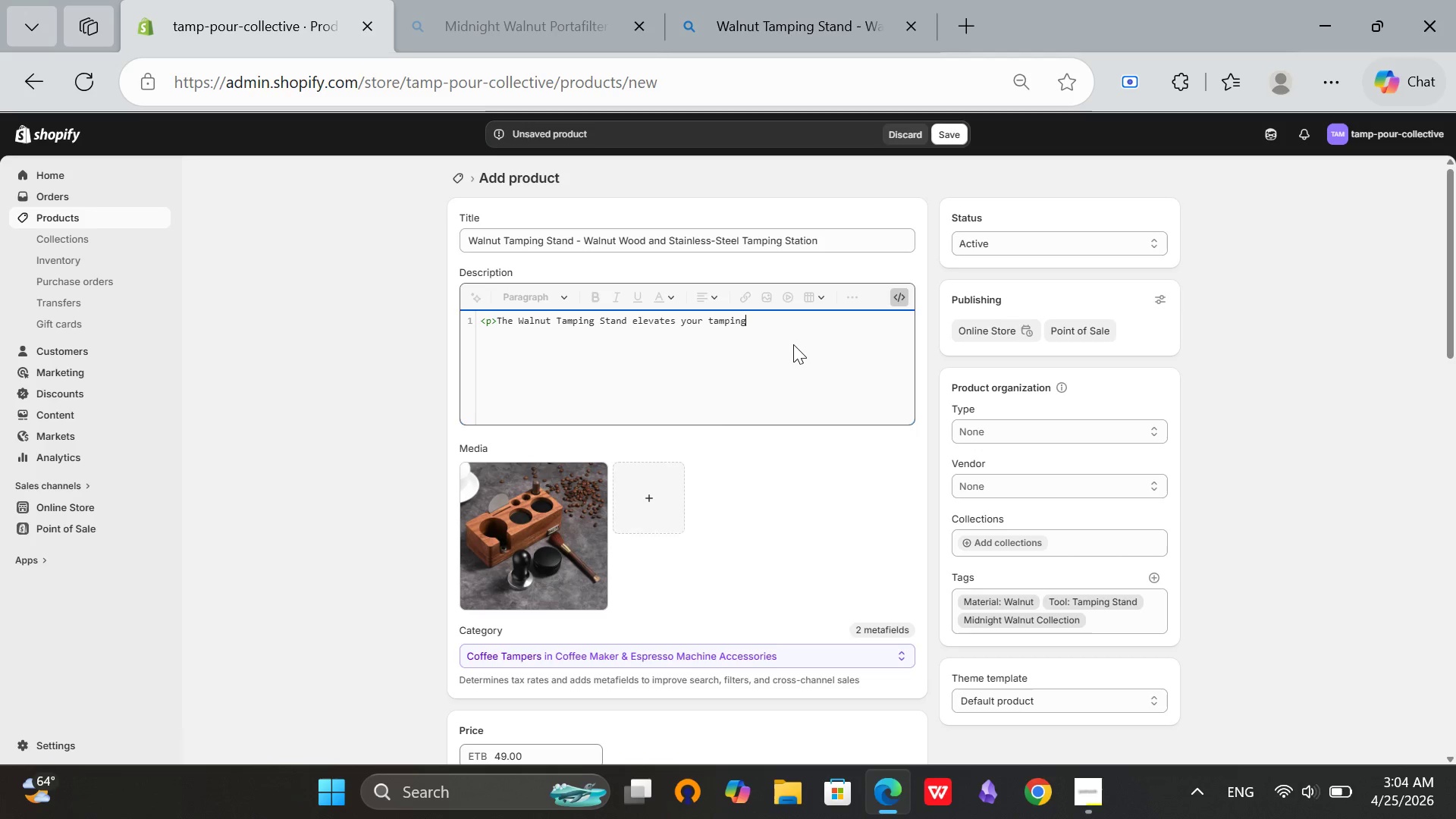 
hold_key(key=O, duration=0.33)
 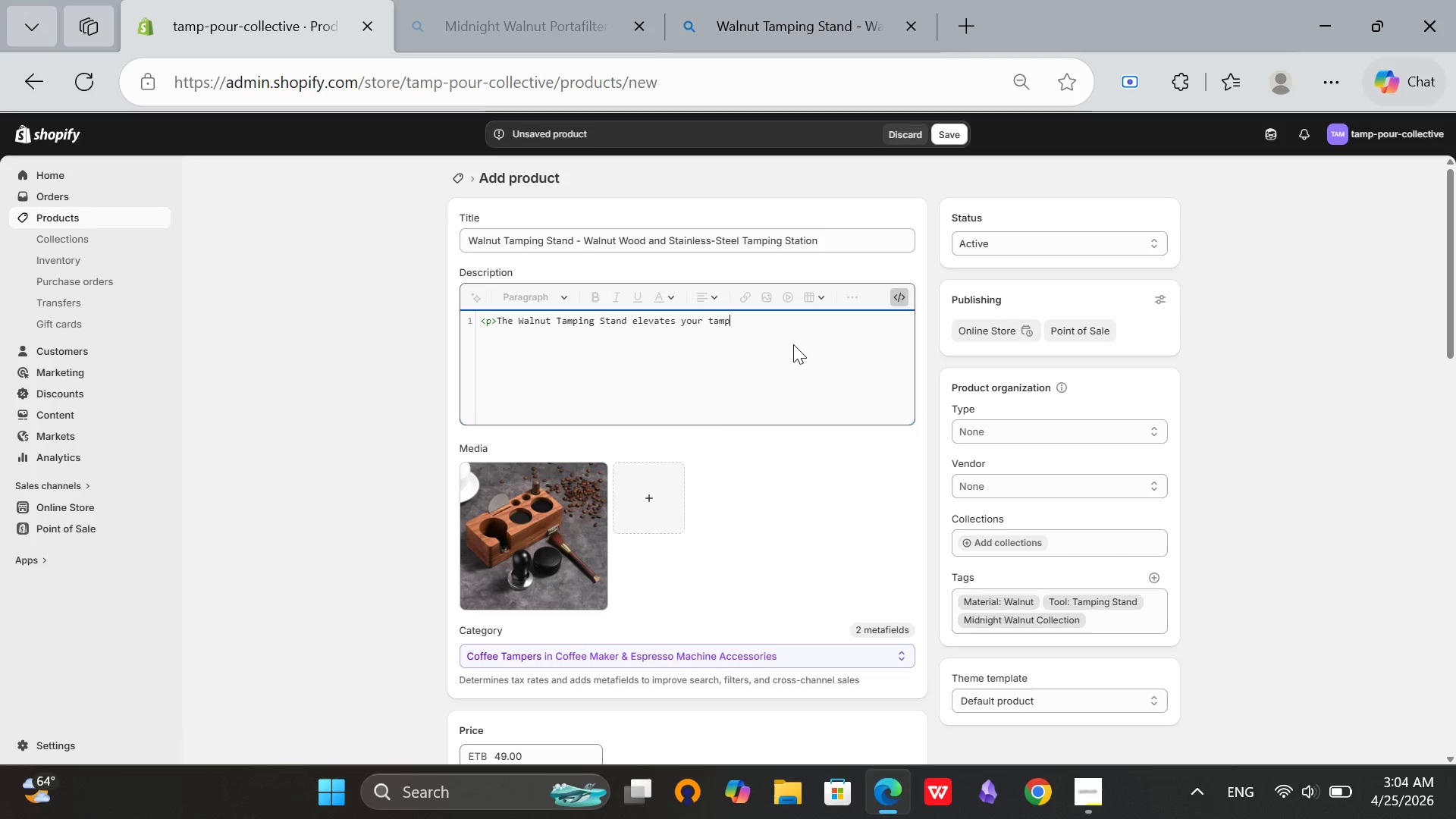 
key(Space)
 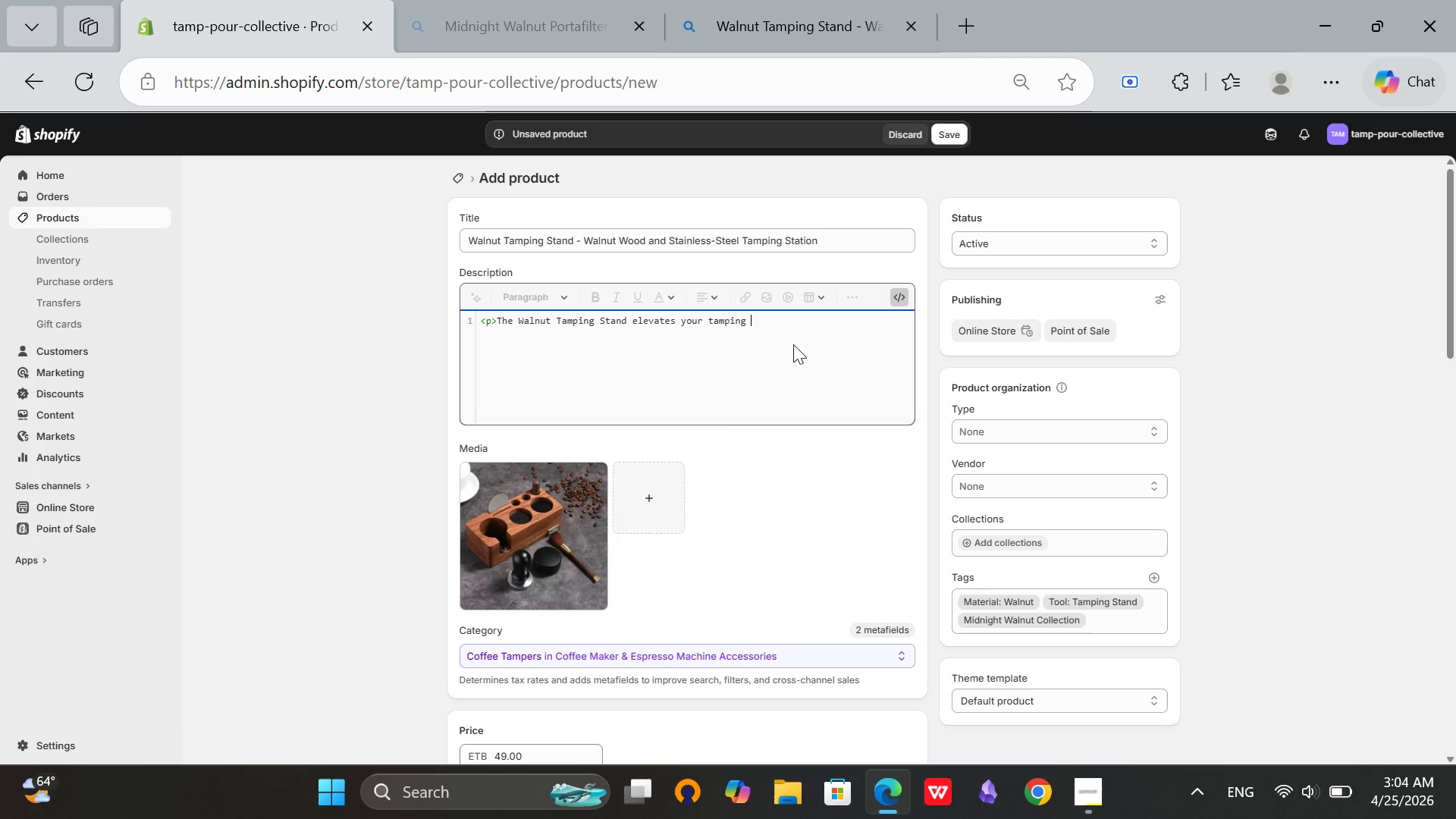 
wait(5.03)
 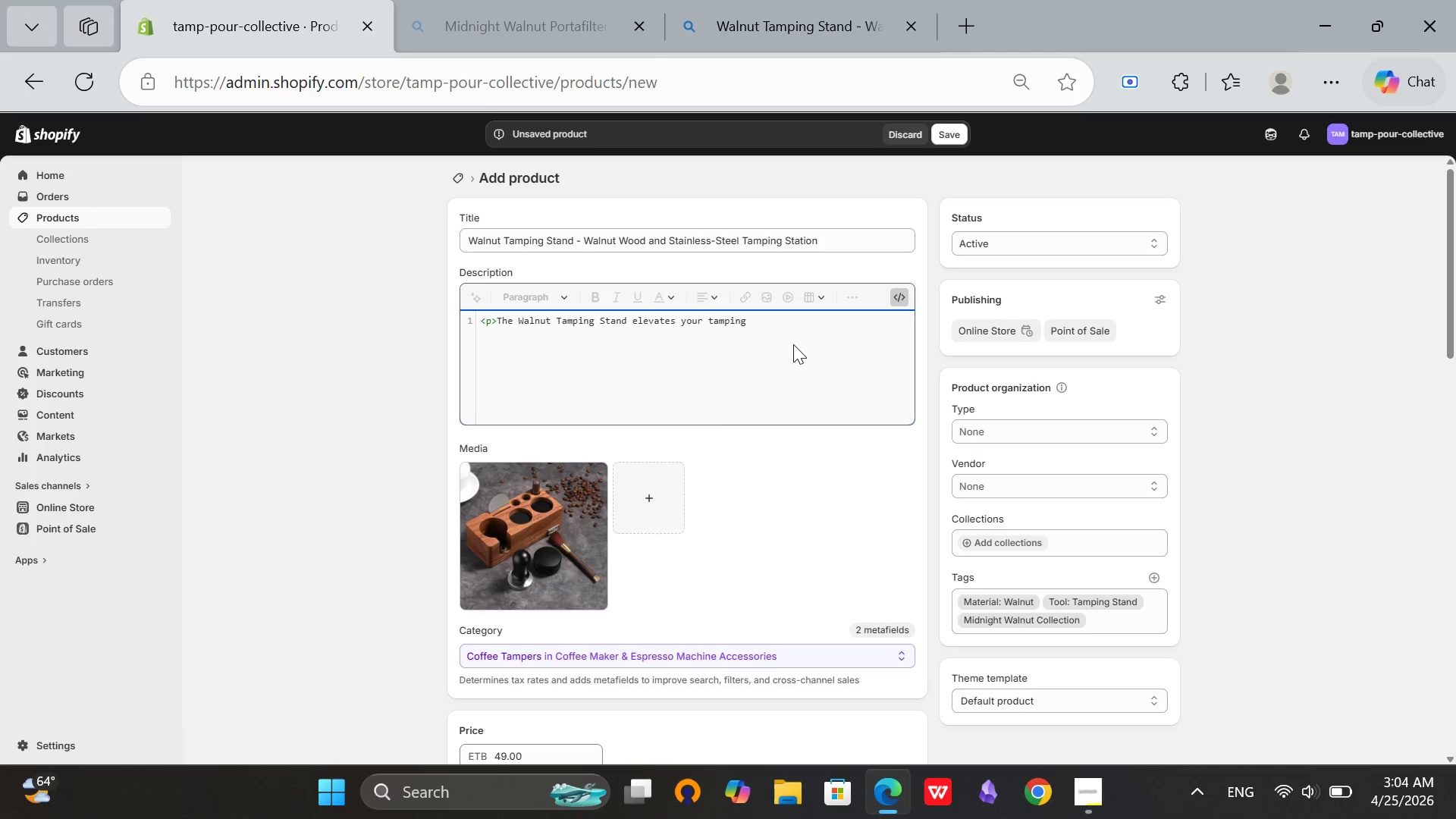 
type(workflow. The solid walnut base)
 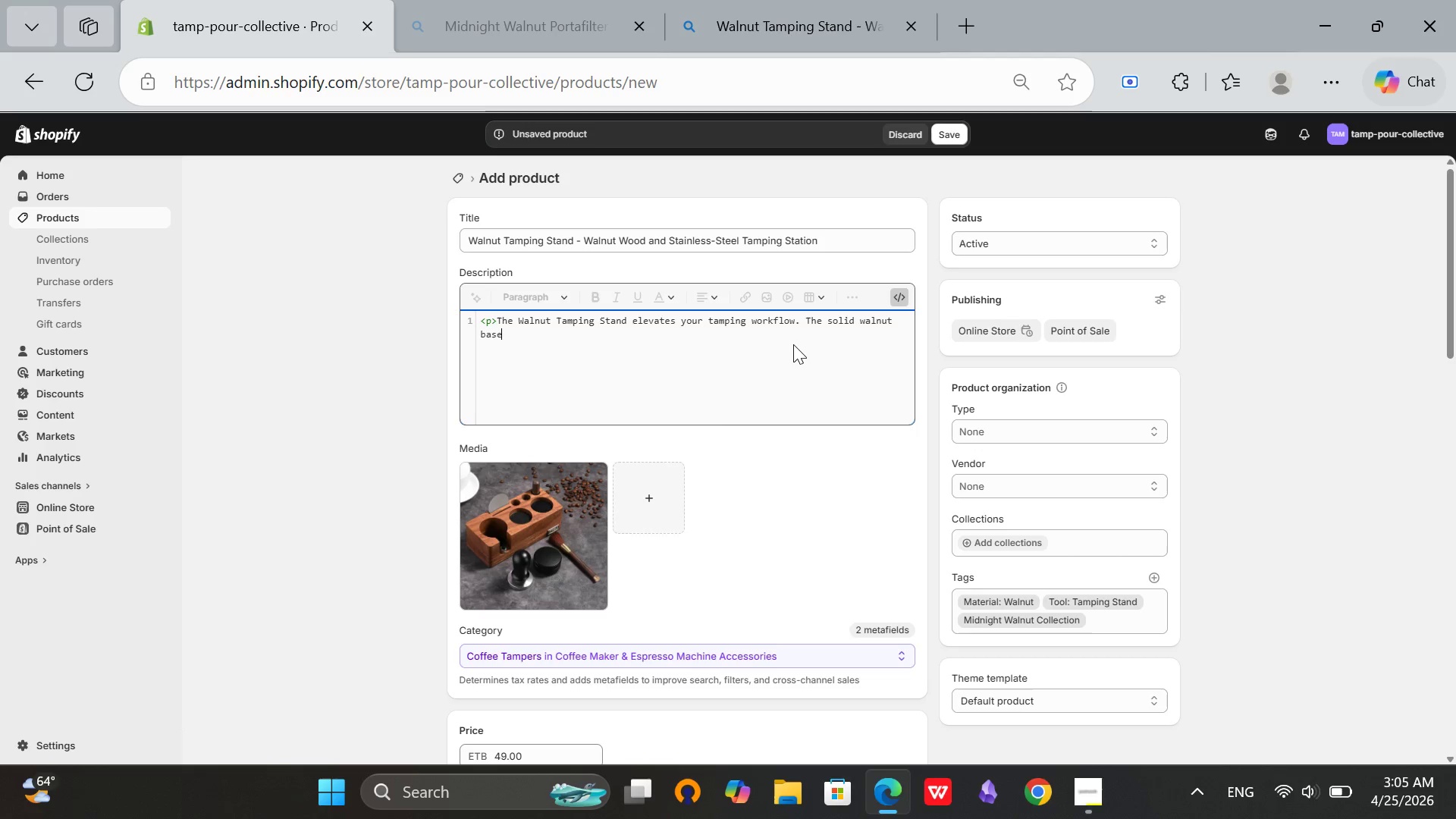 
key(Space)
 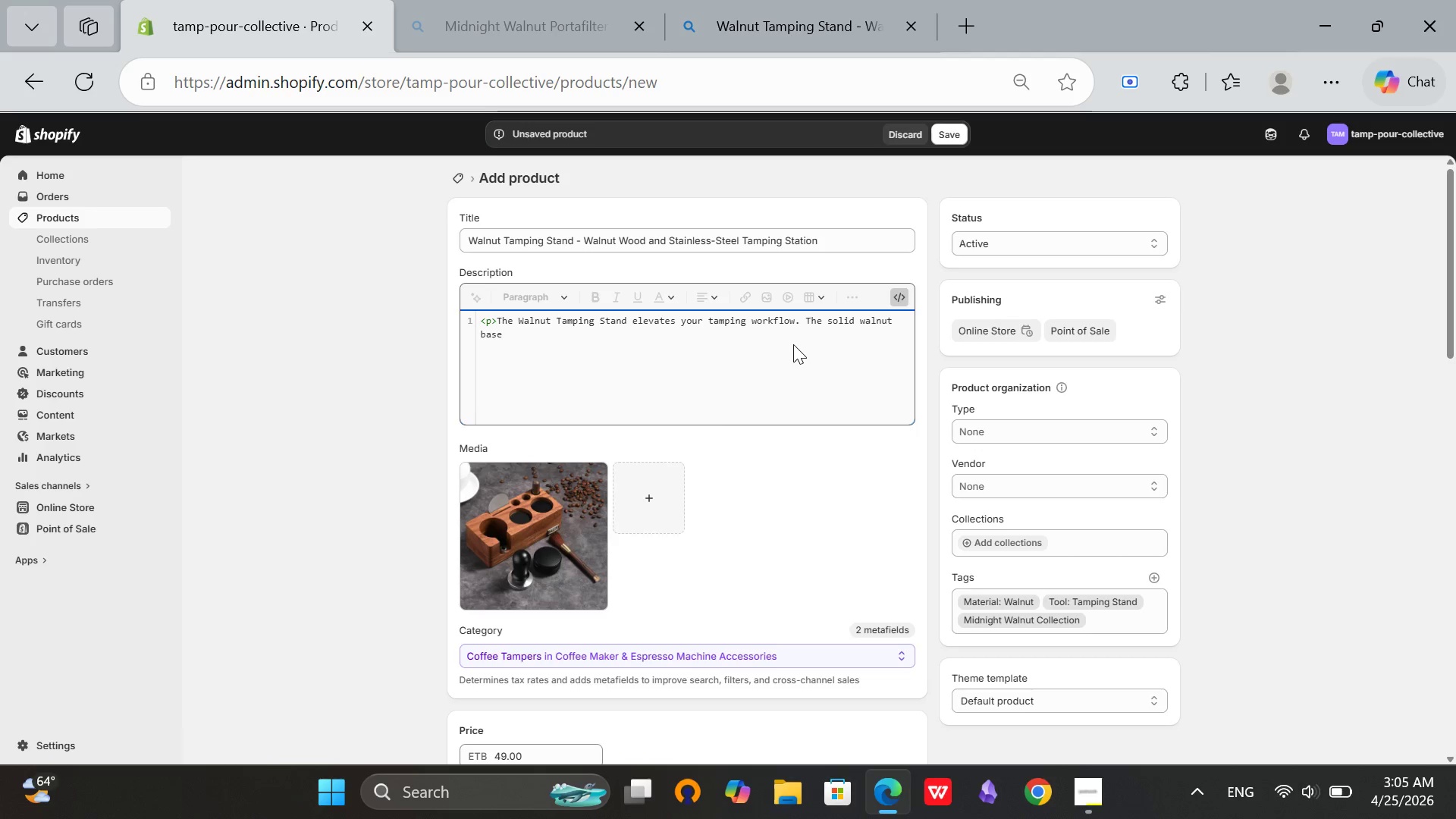 
type(holds your portfilter securey.)
 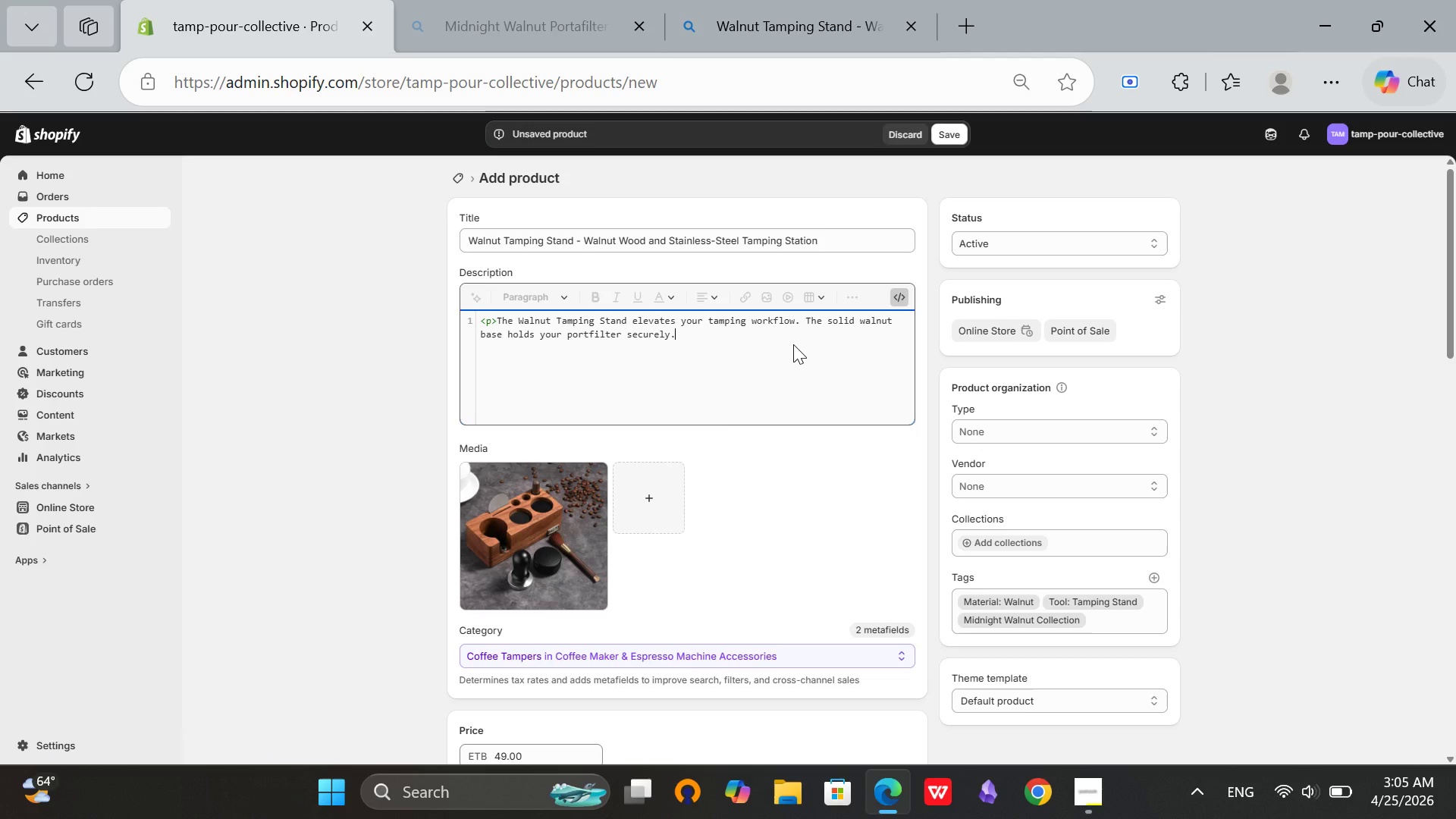 
wait(11.22)
 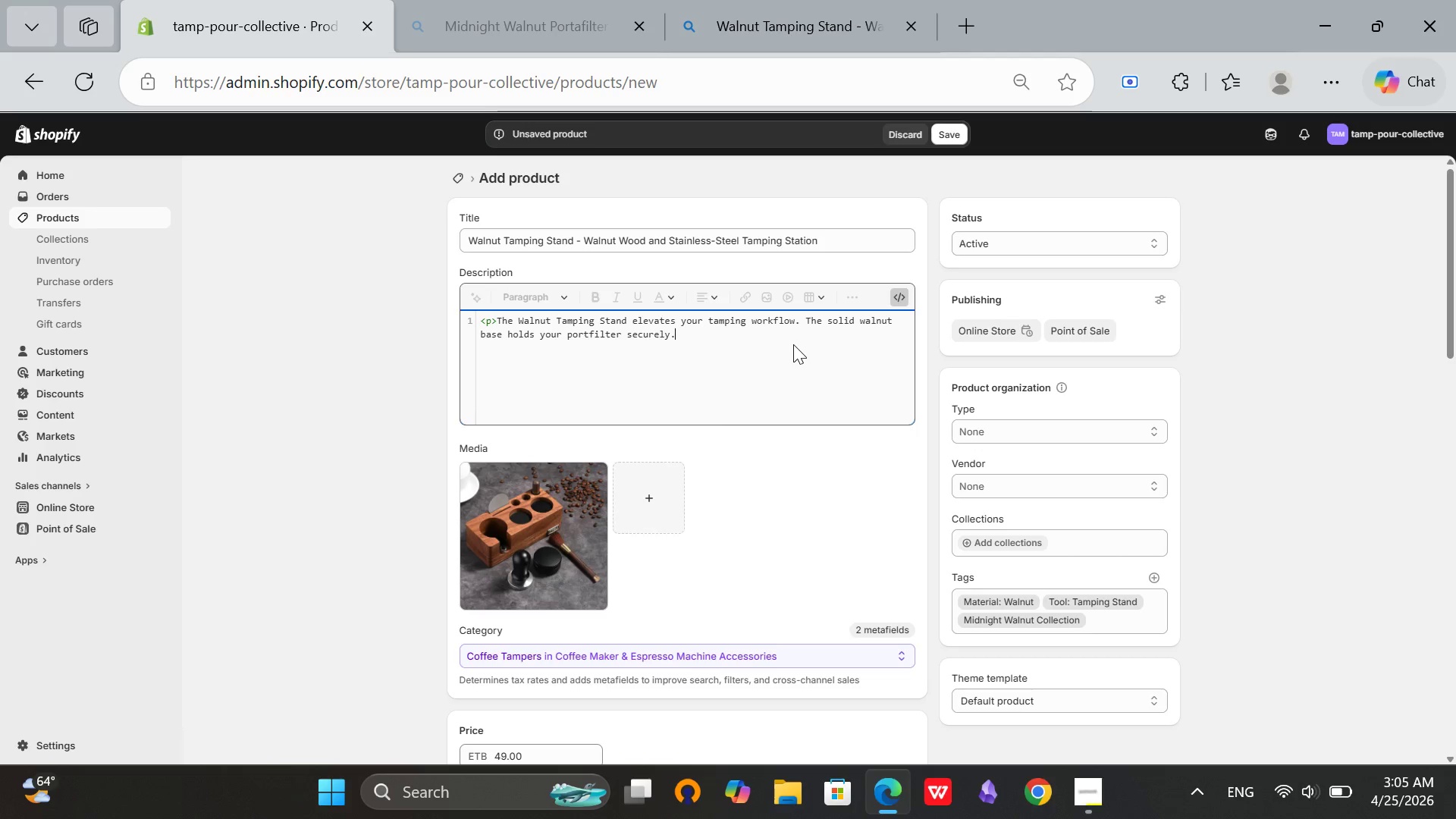 
type(Stainless steel)
 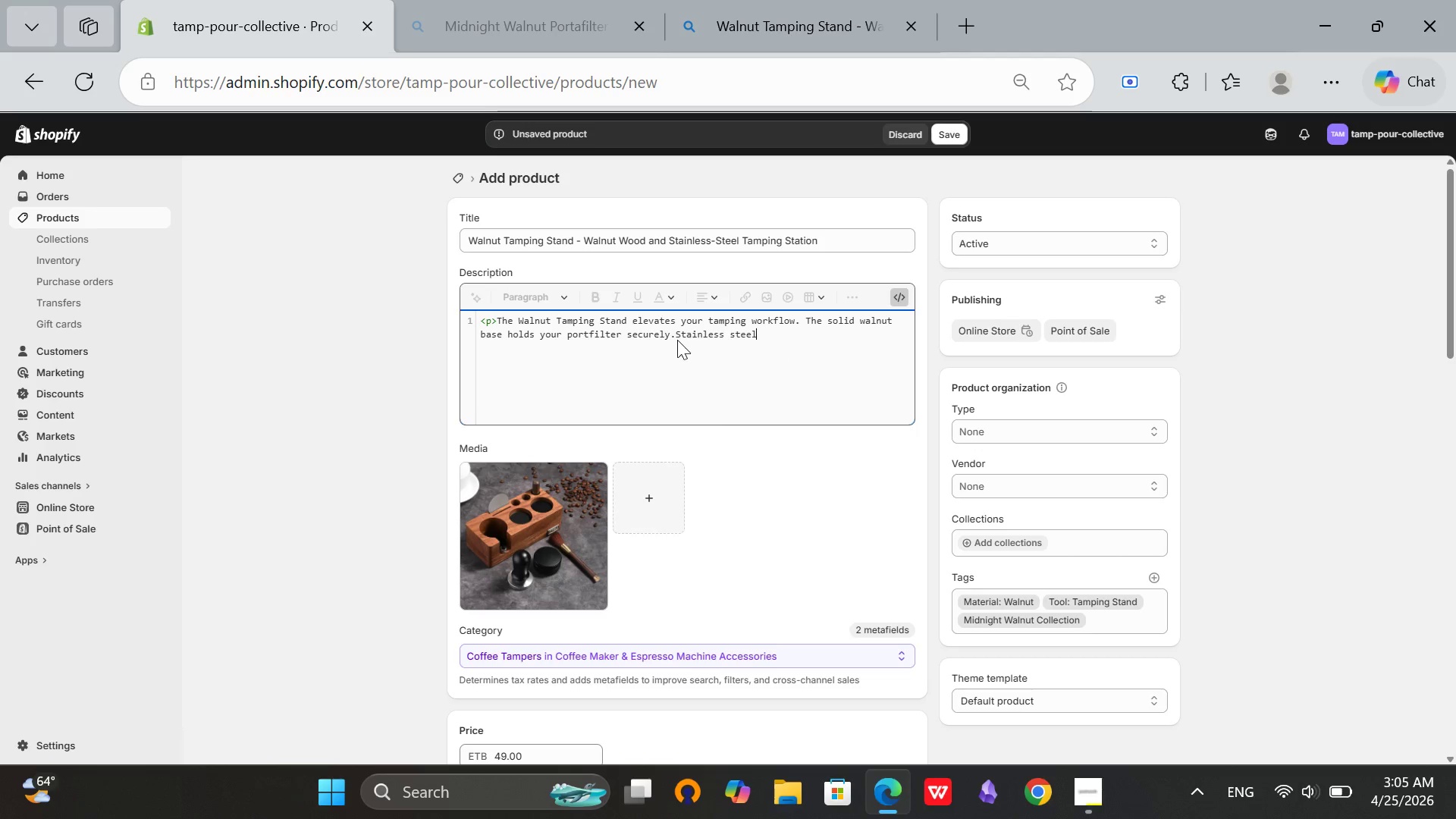 
left_click([675, 334])
 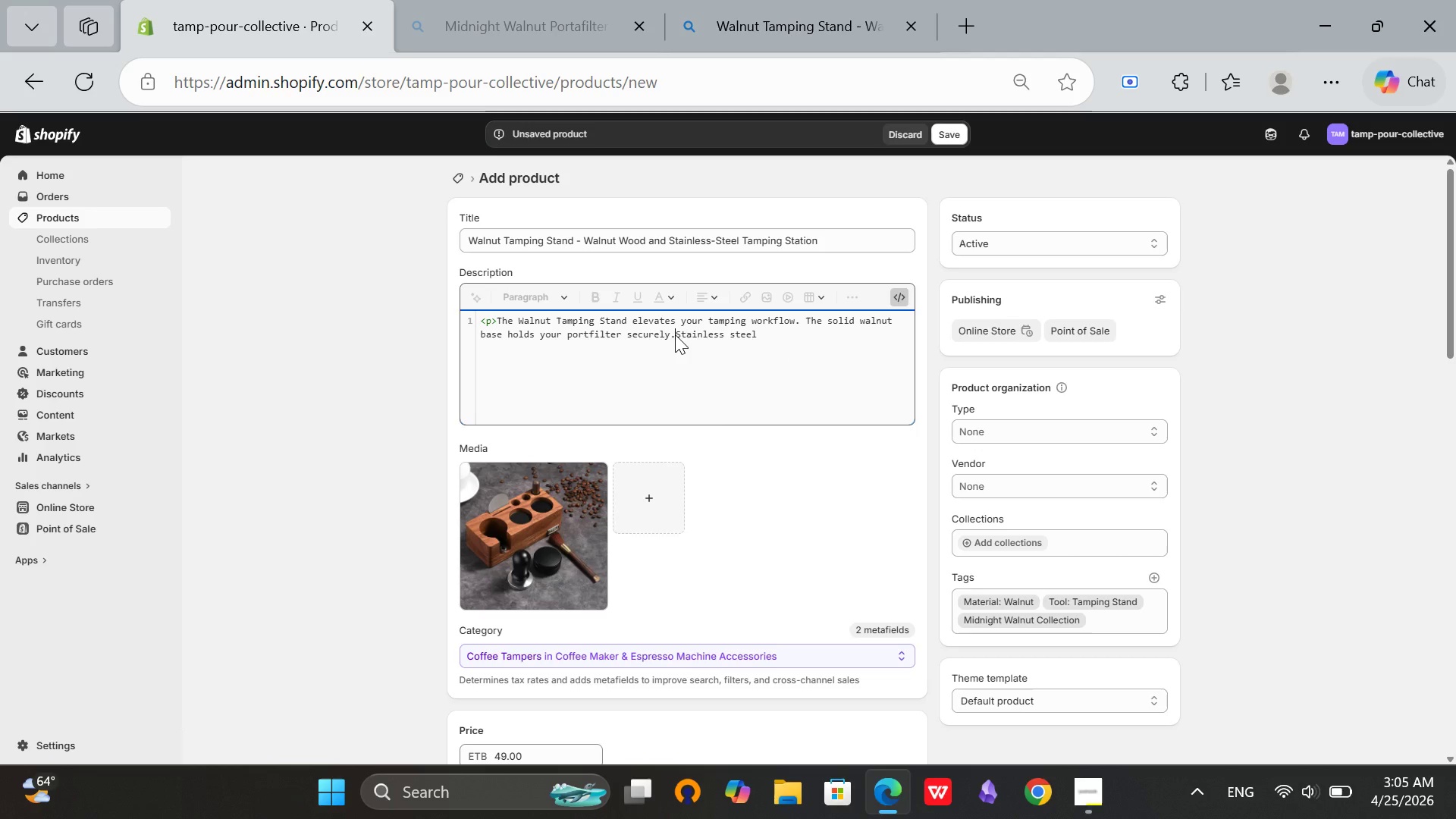 
key(Space)
 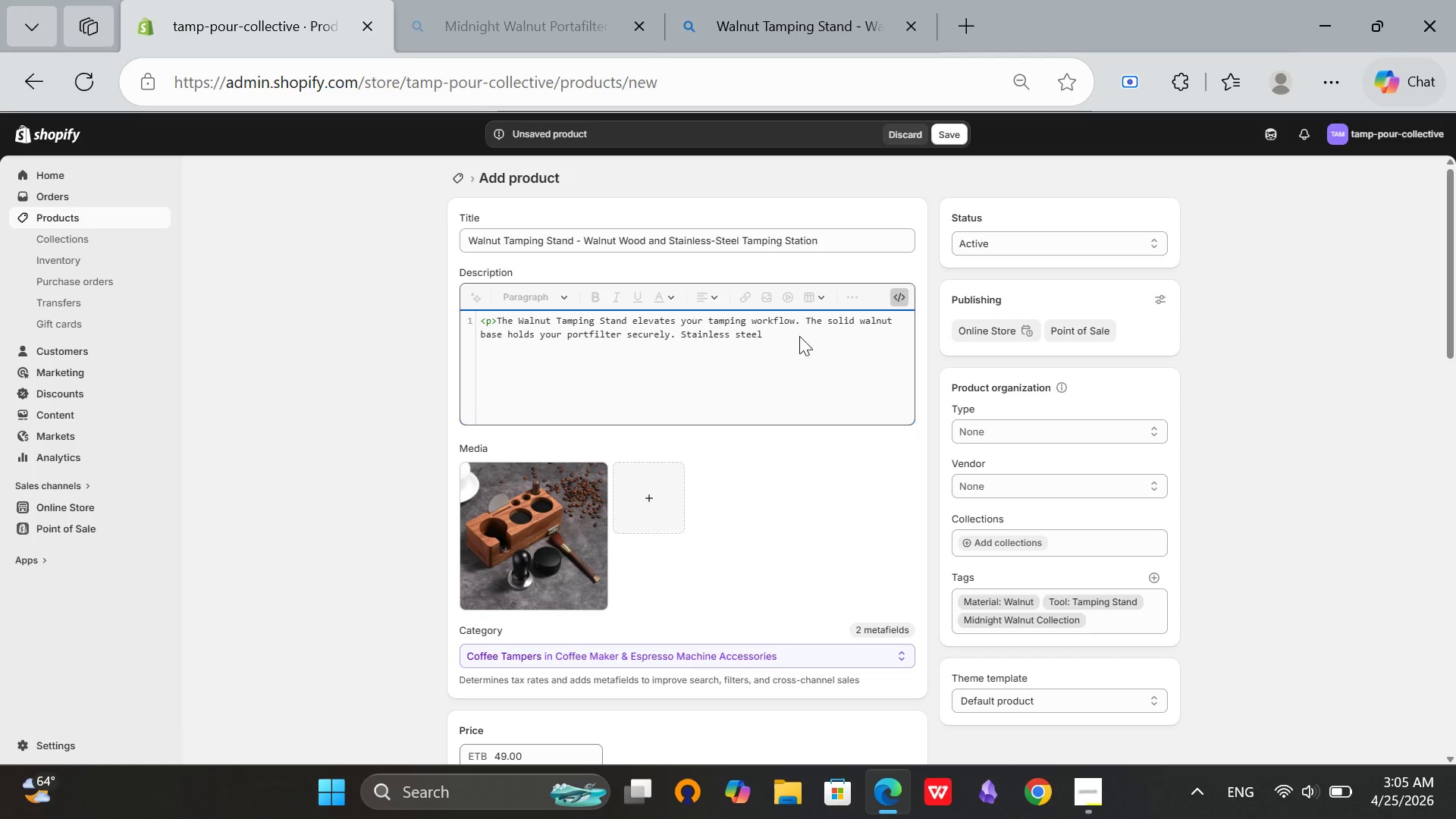 
left_click([804, 338])
 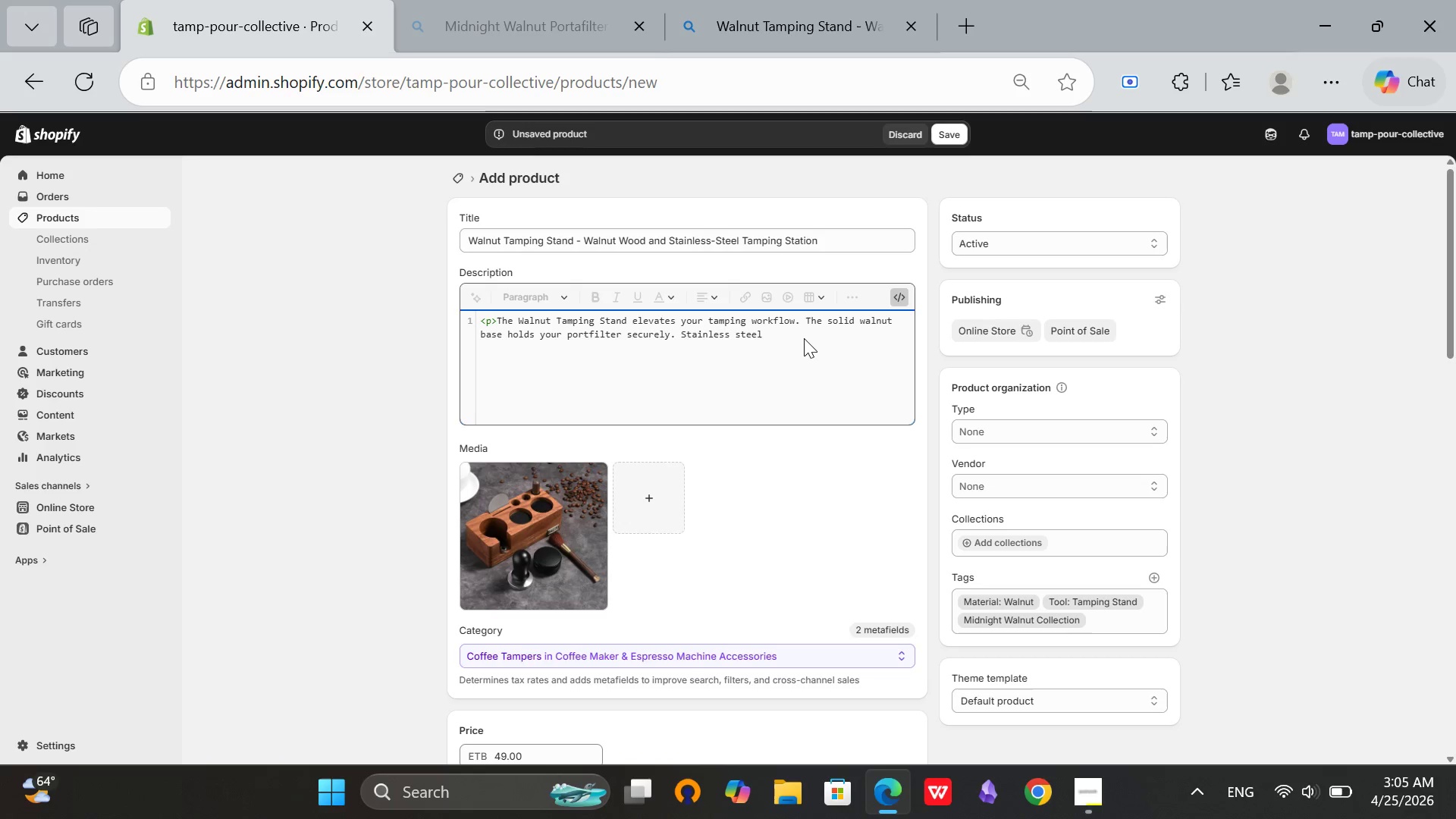 
type(insert protects)
 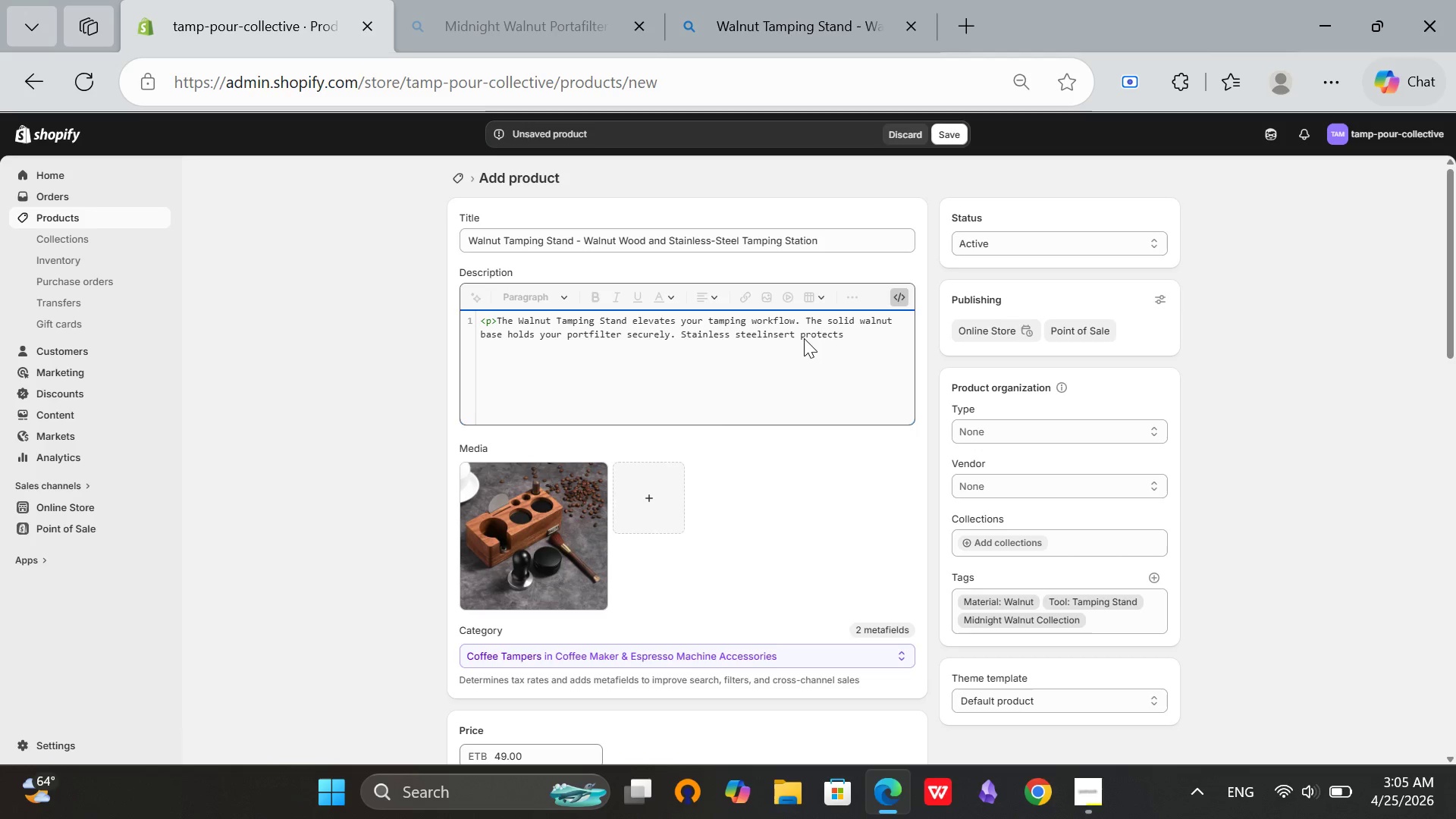 
key(Space)
 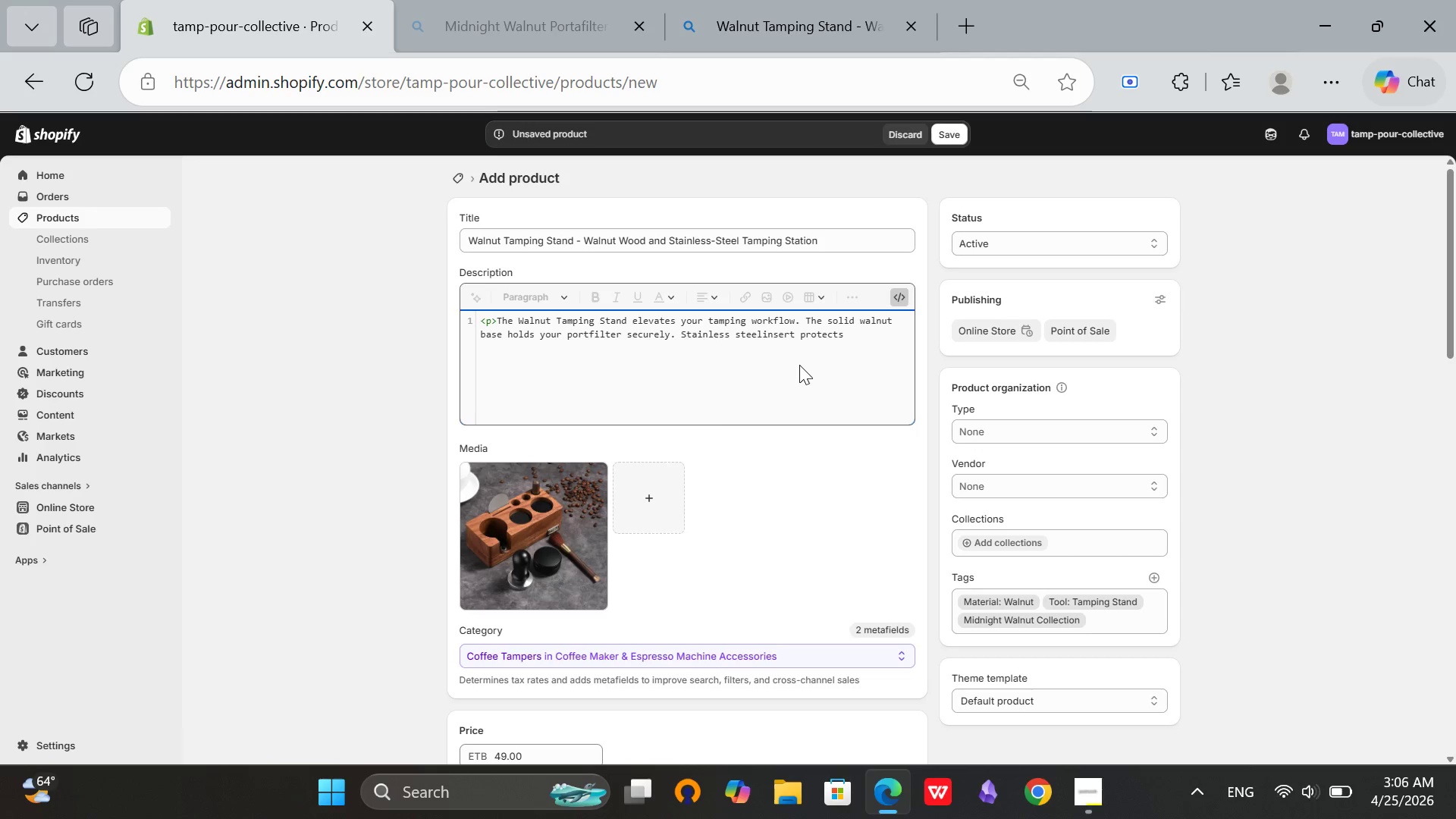 
type(aa)
key(Backspace)
type(gainst wear.</p>)
 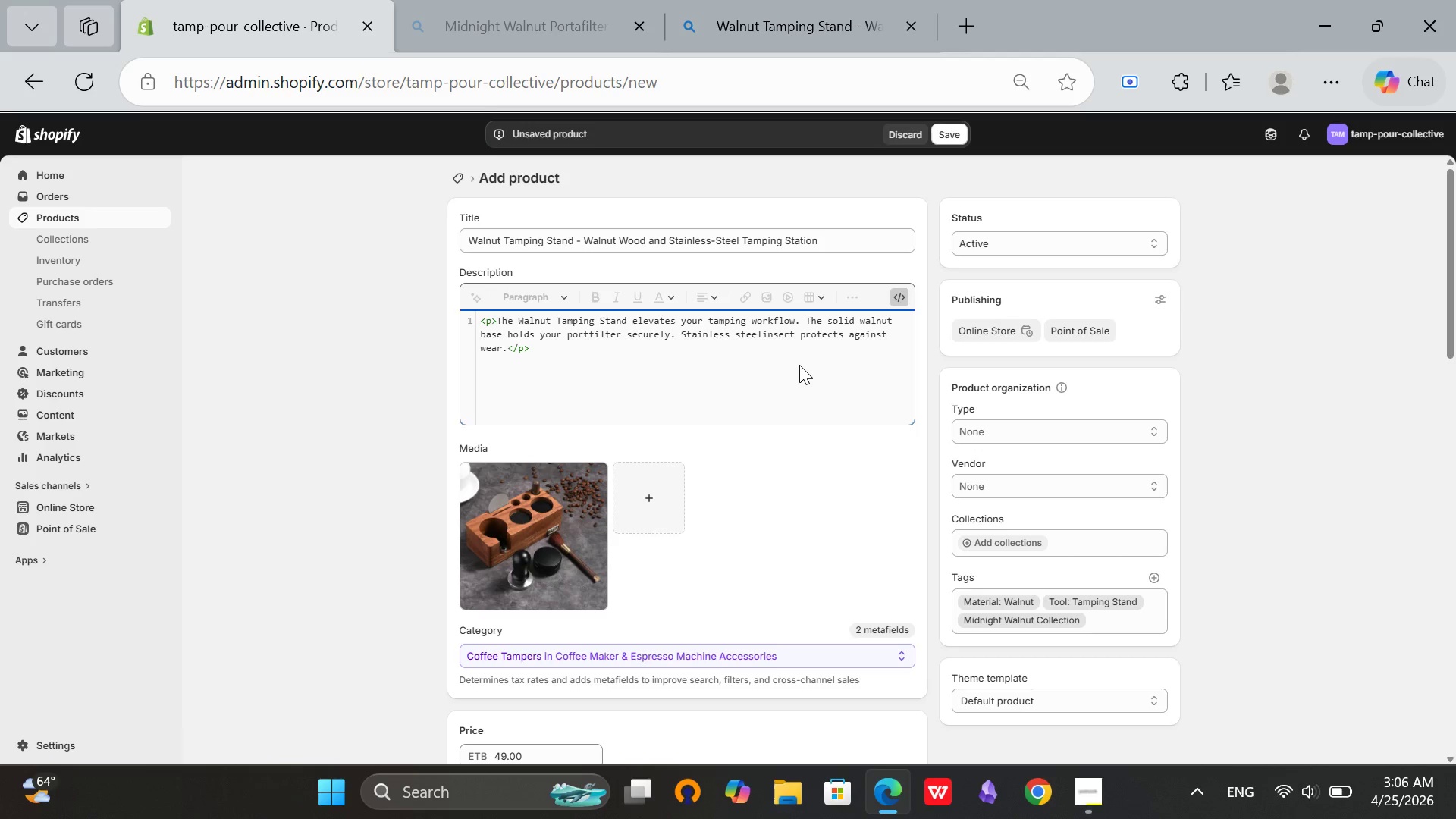 
key(Enter)
 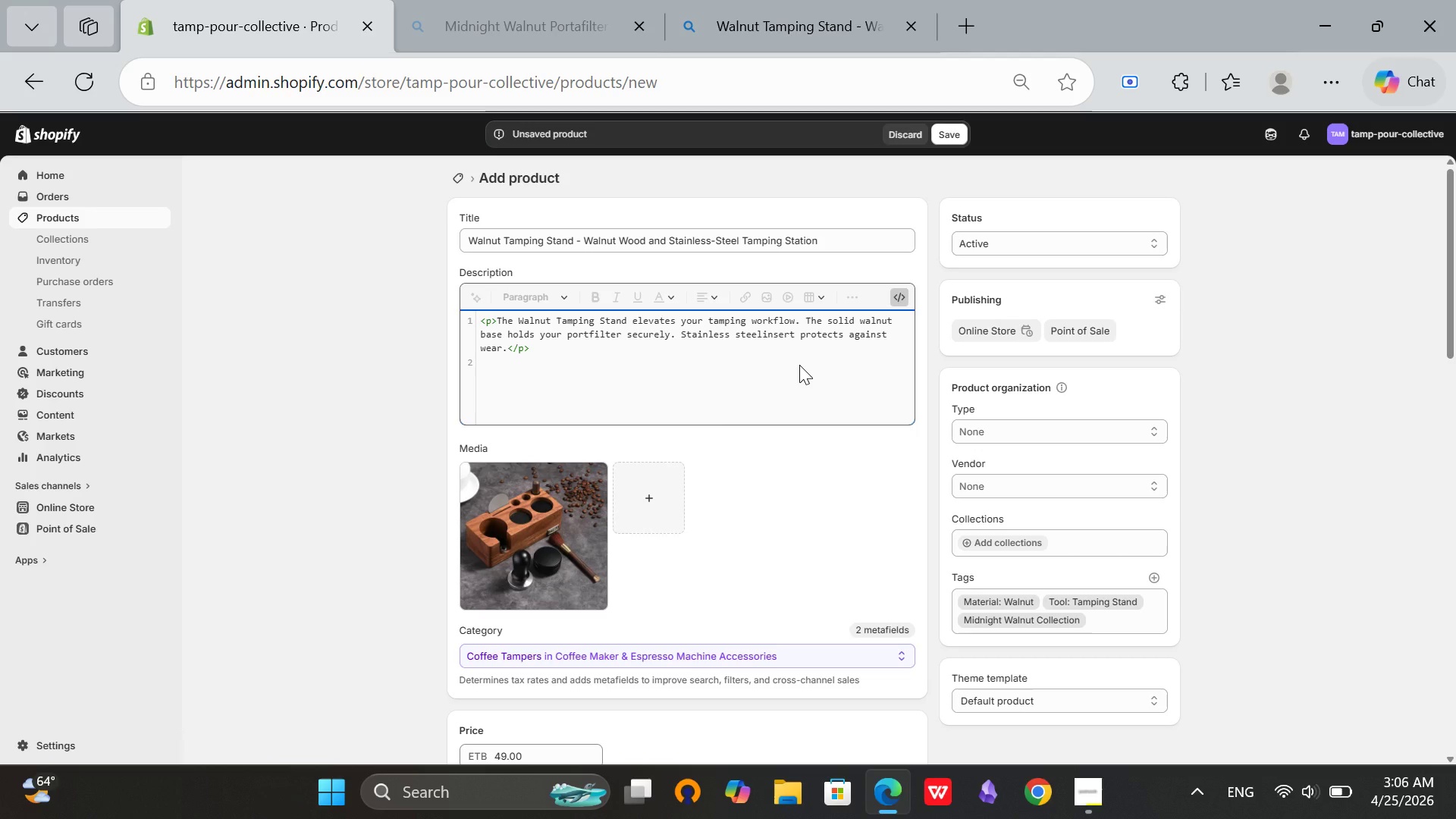 
wait(6.34)
 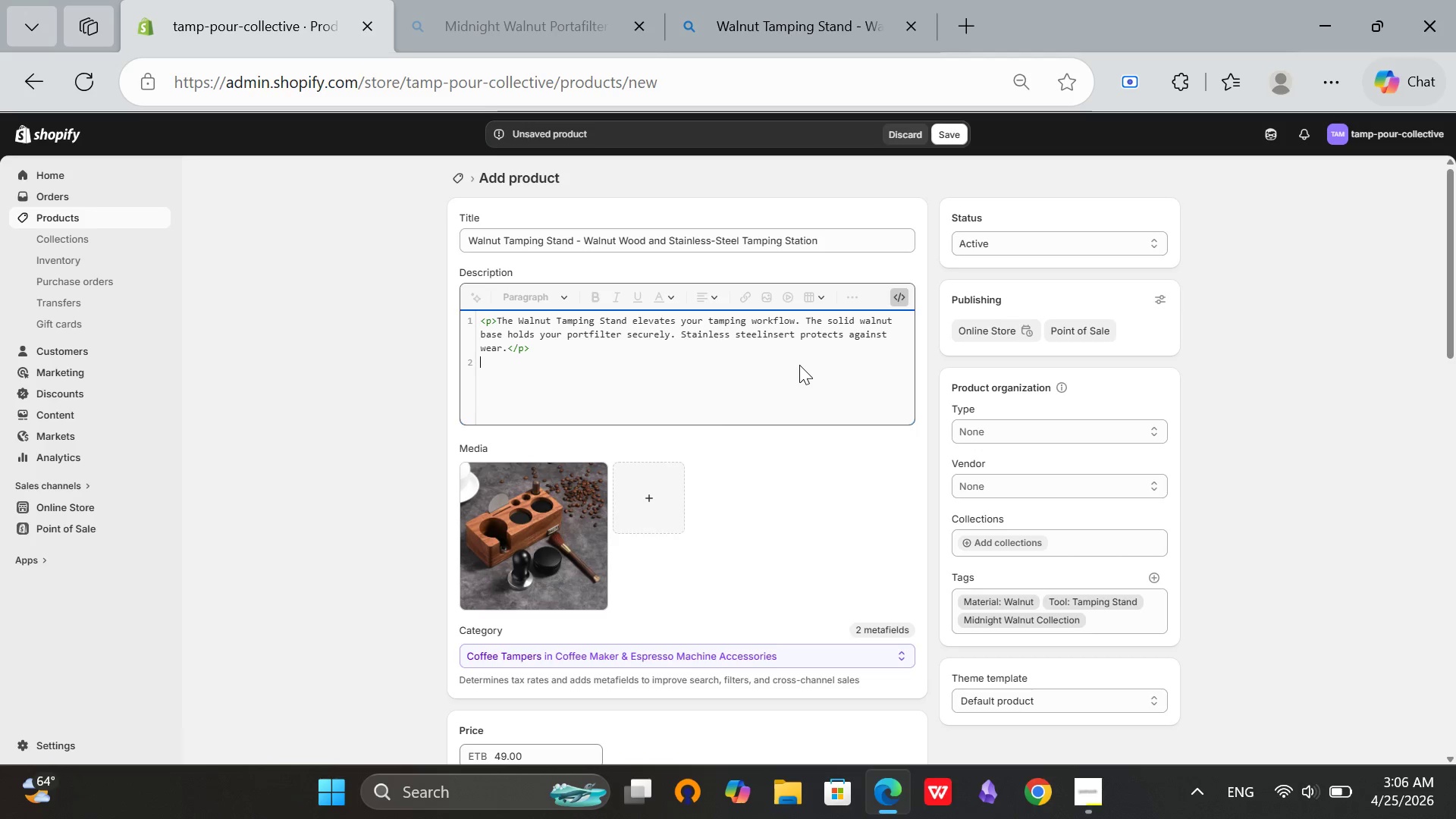 
type(<h3>Key Features<)
 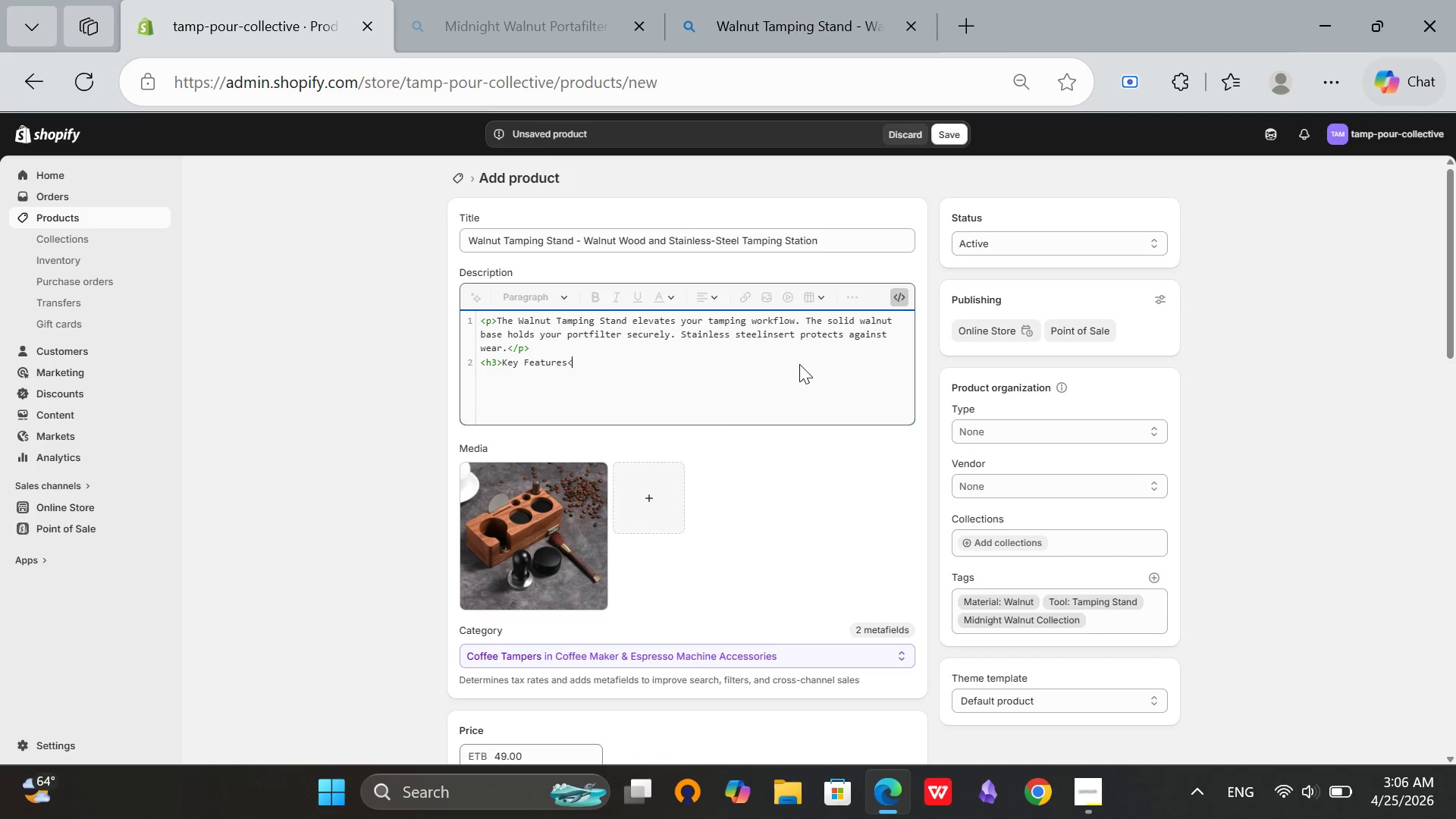 
type(/h3>)
 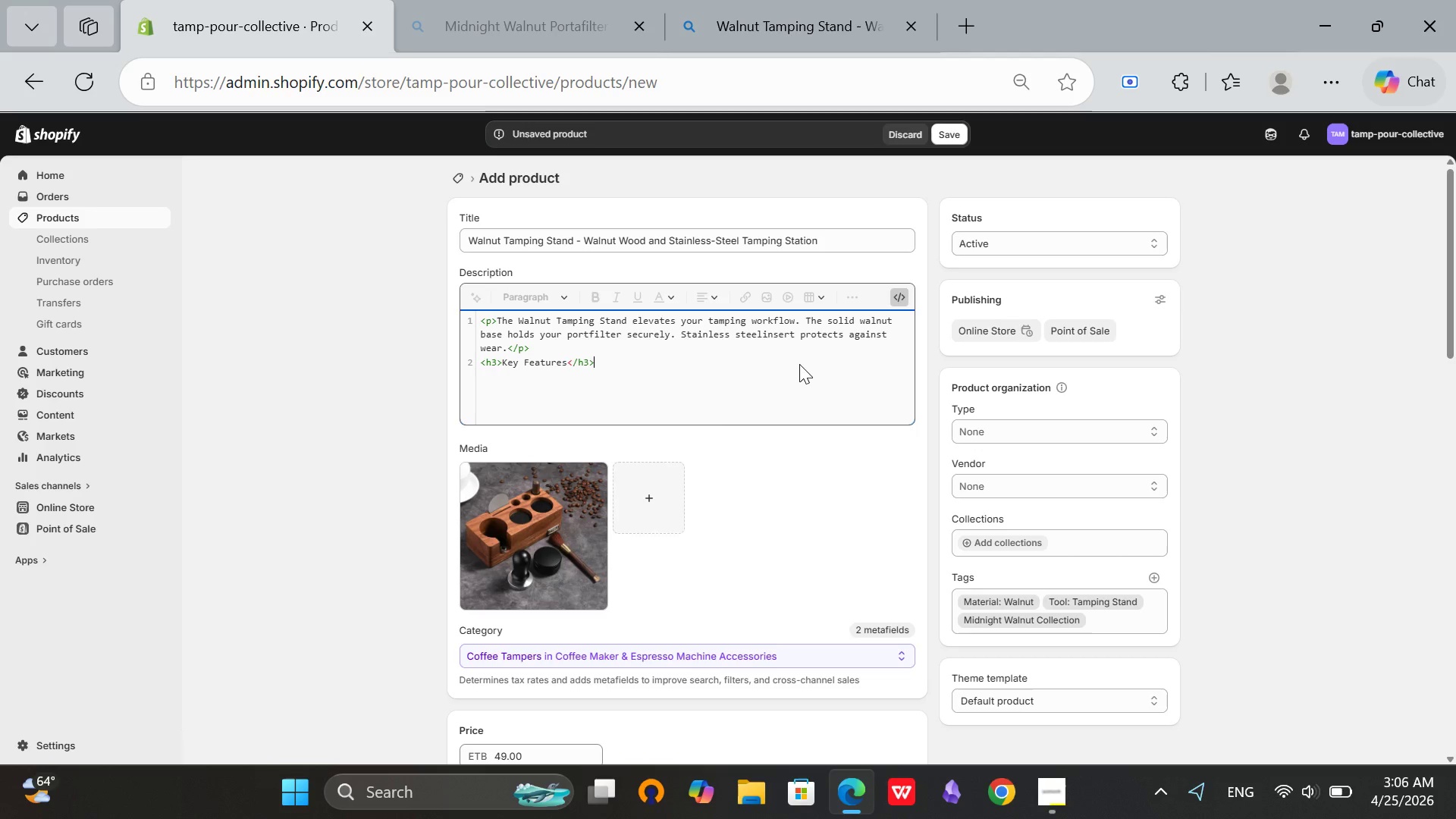 
 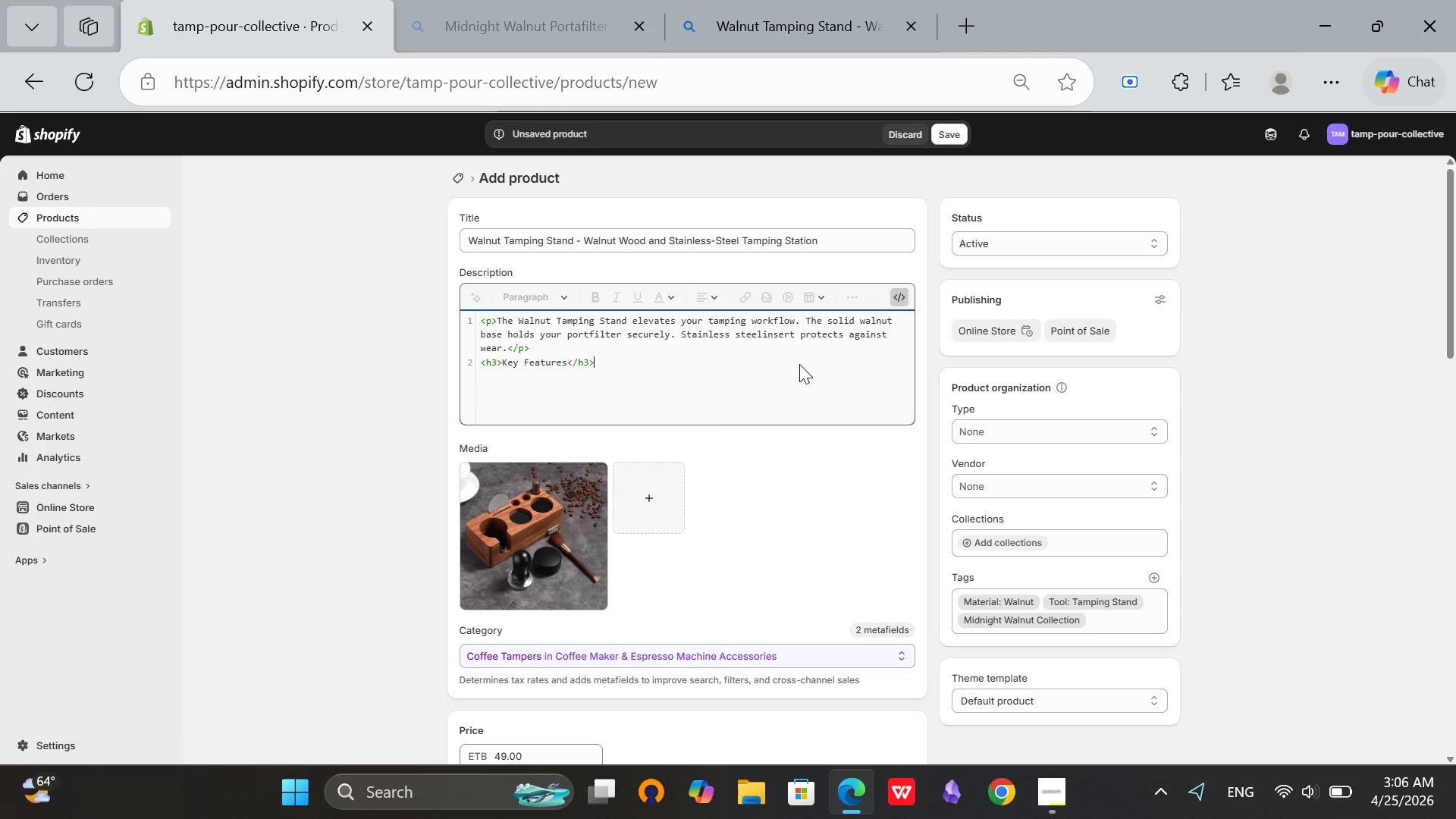 
key(Enter)
 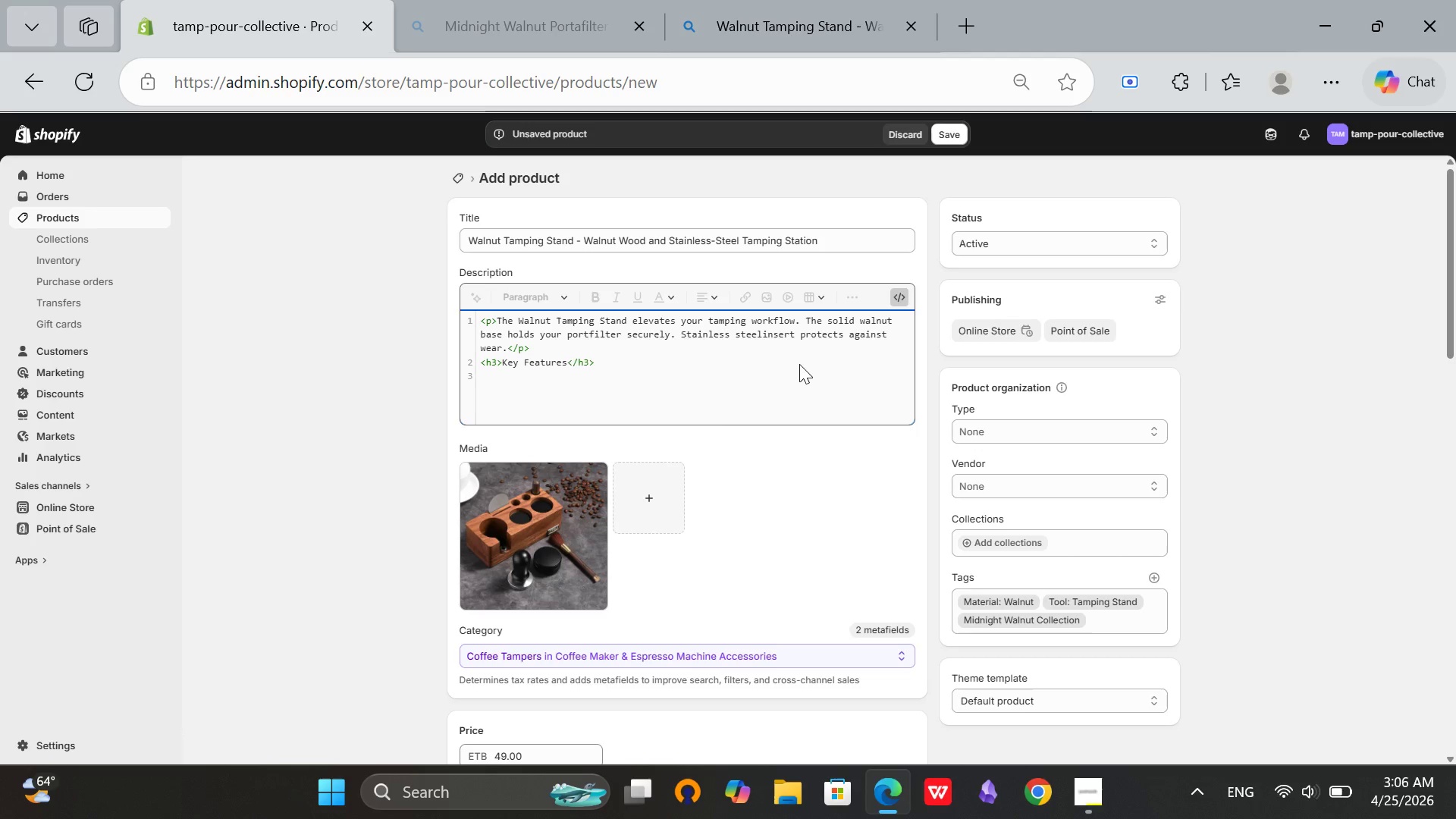 
wait(6.09)
 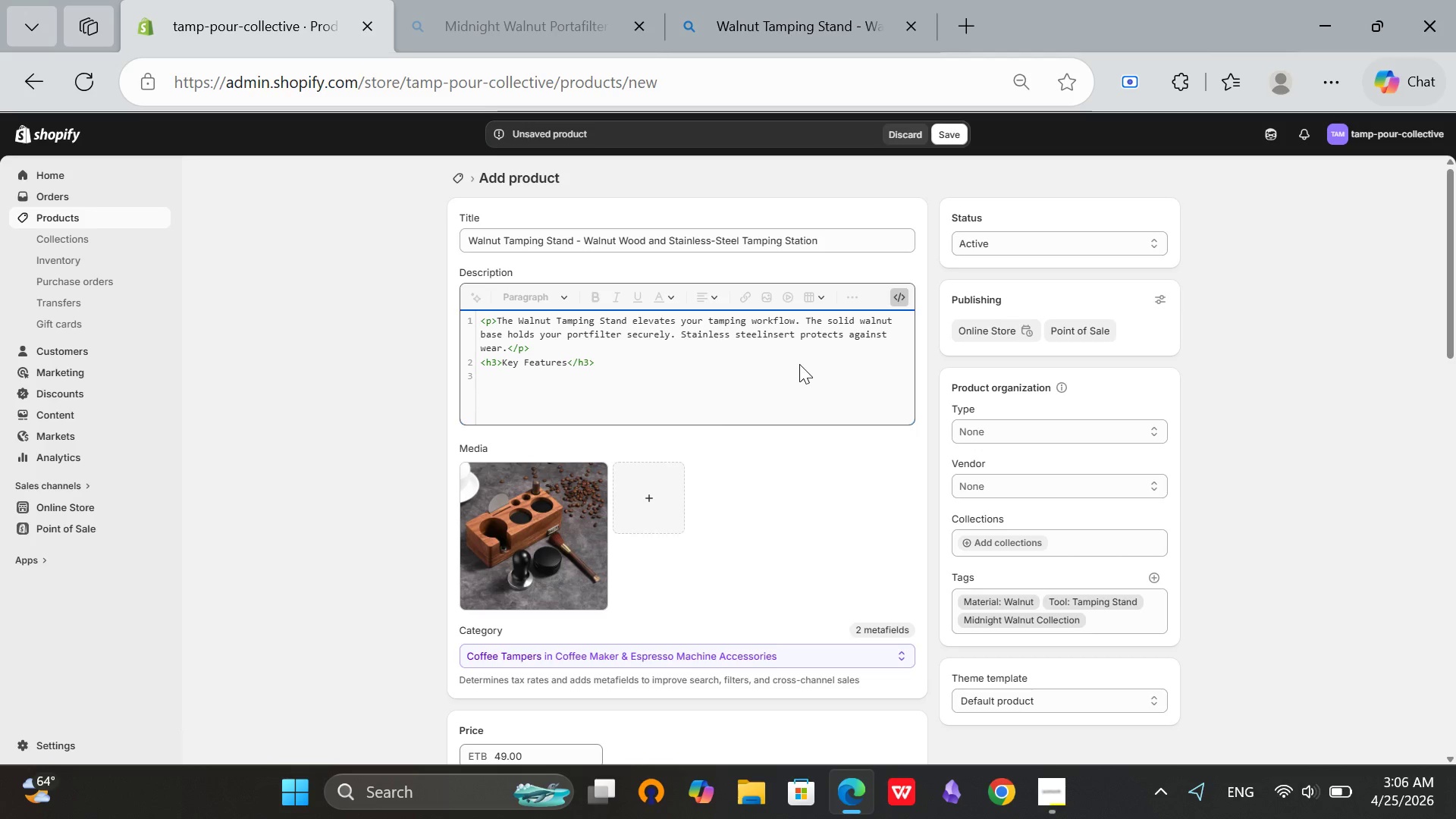 
type(<ul>)
 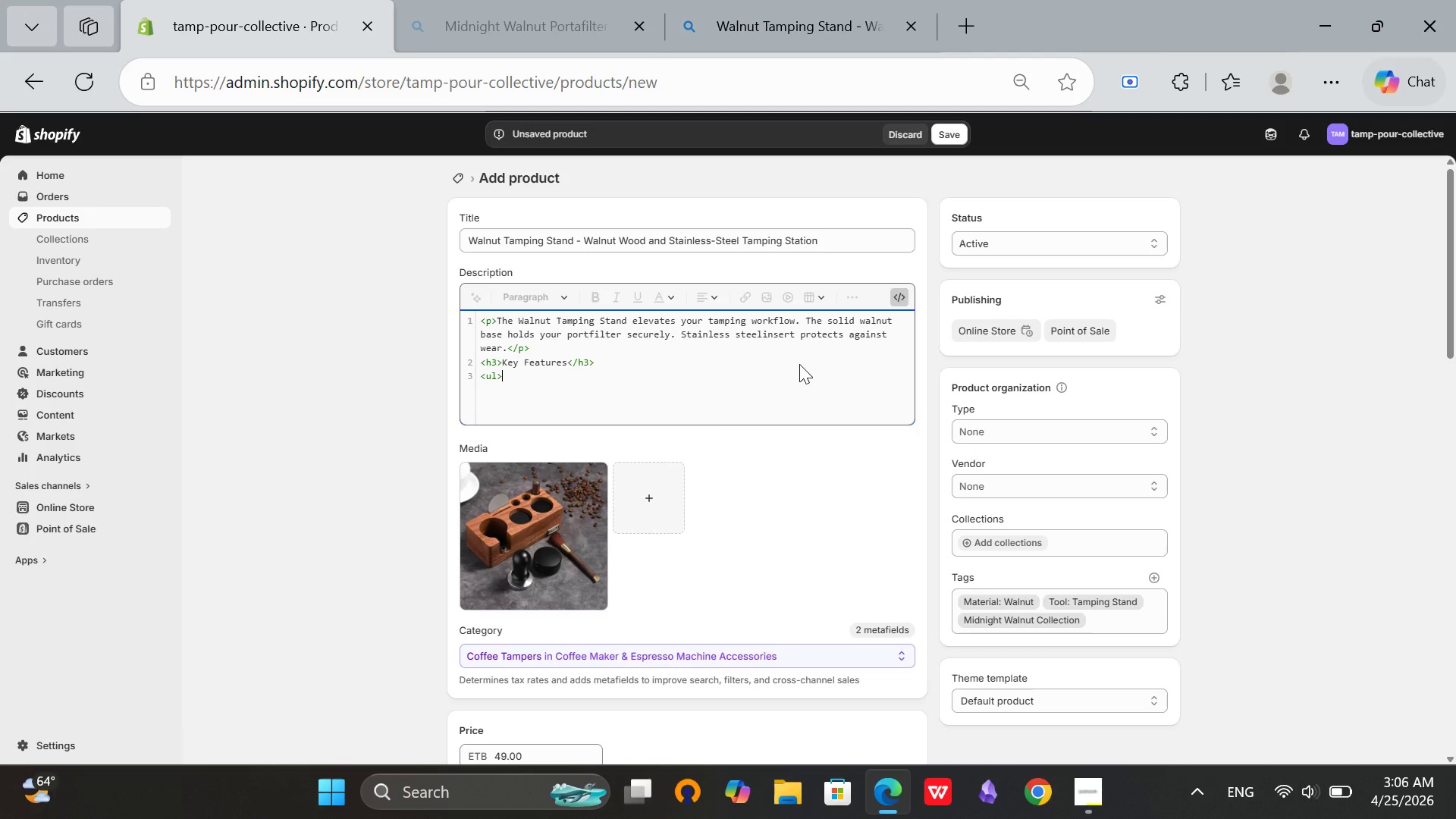 
key(Enter)
 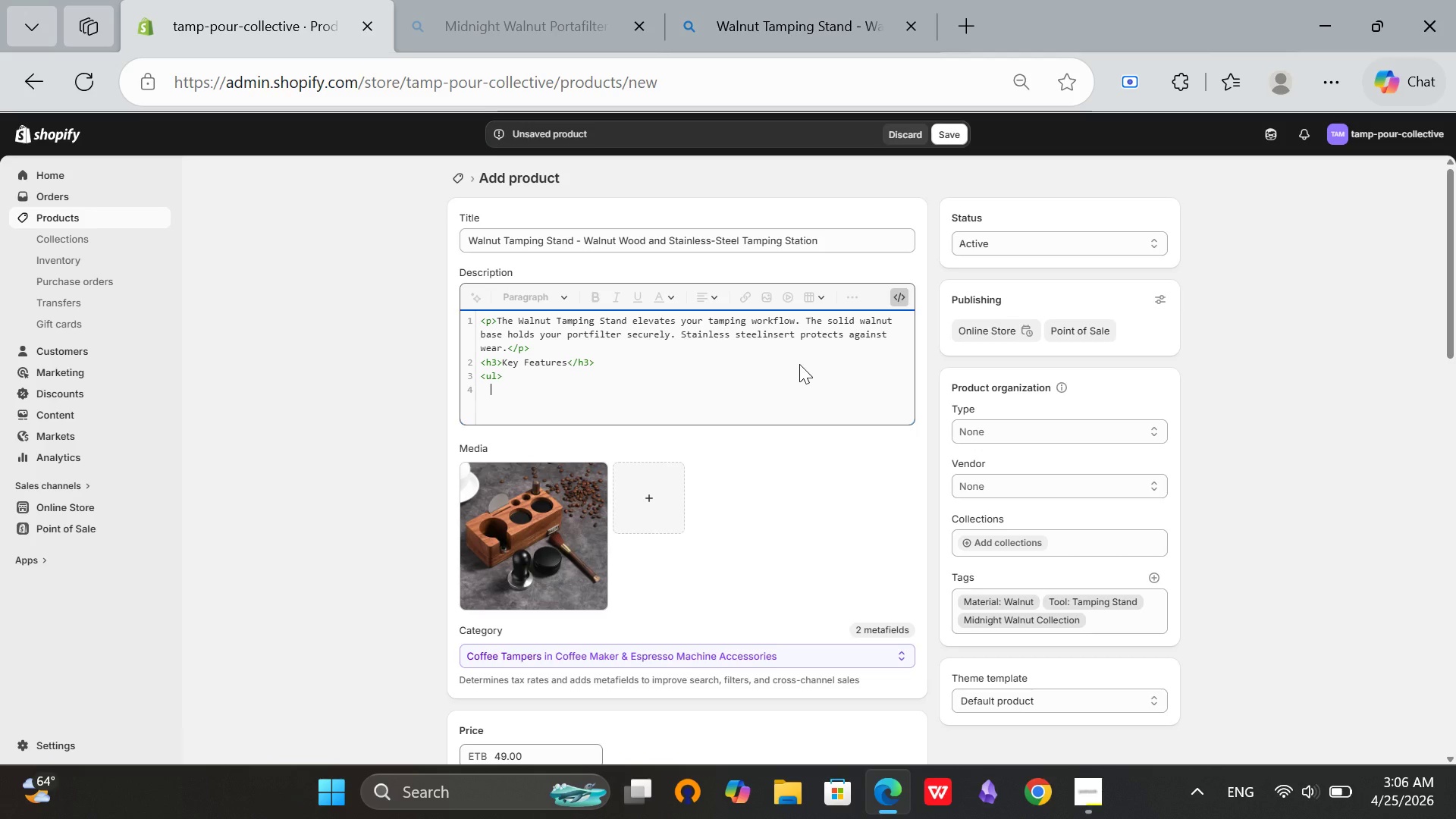 
key(Backspace)
type(<li>Solid walnut wood base</li>)
 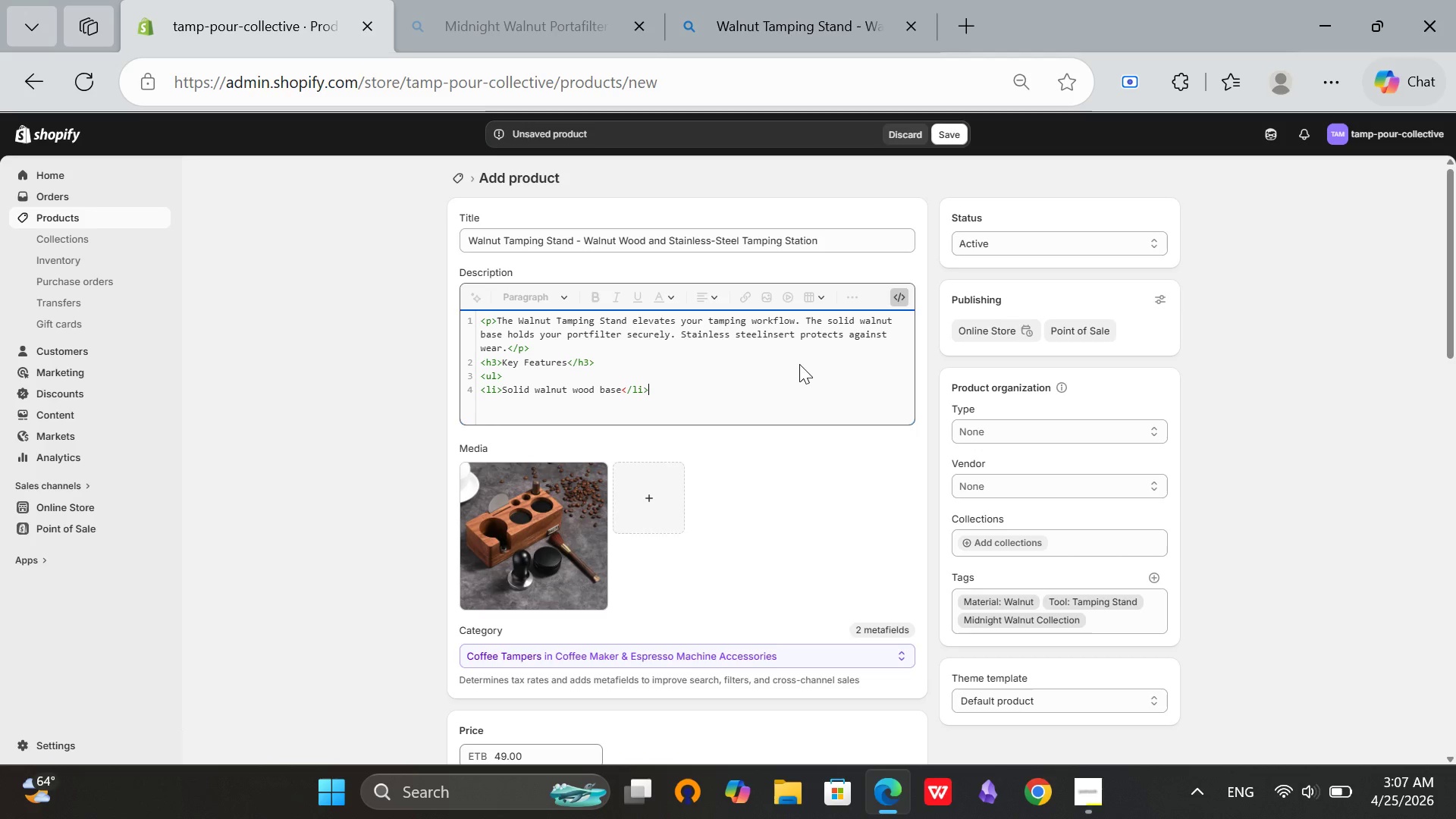 
key(Enter)
 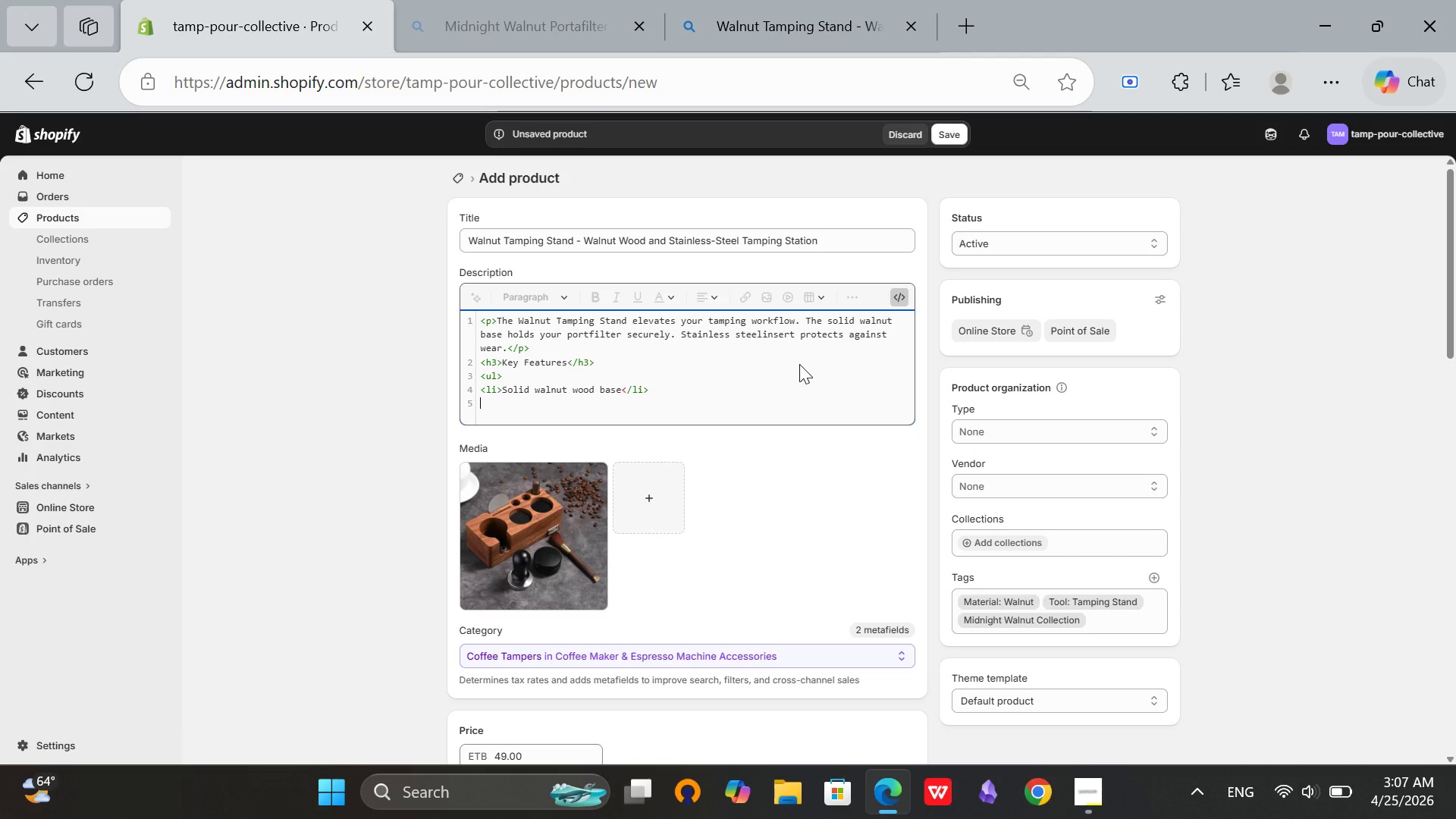 
type(<li>)
 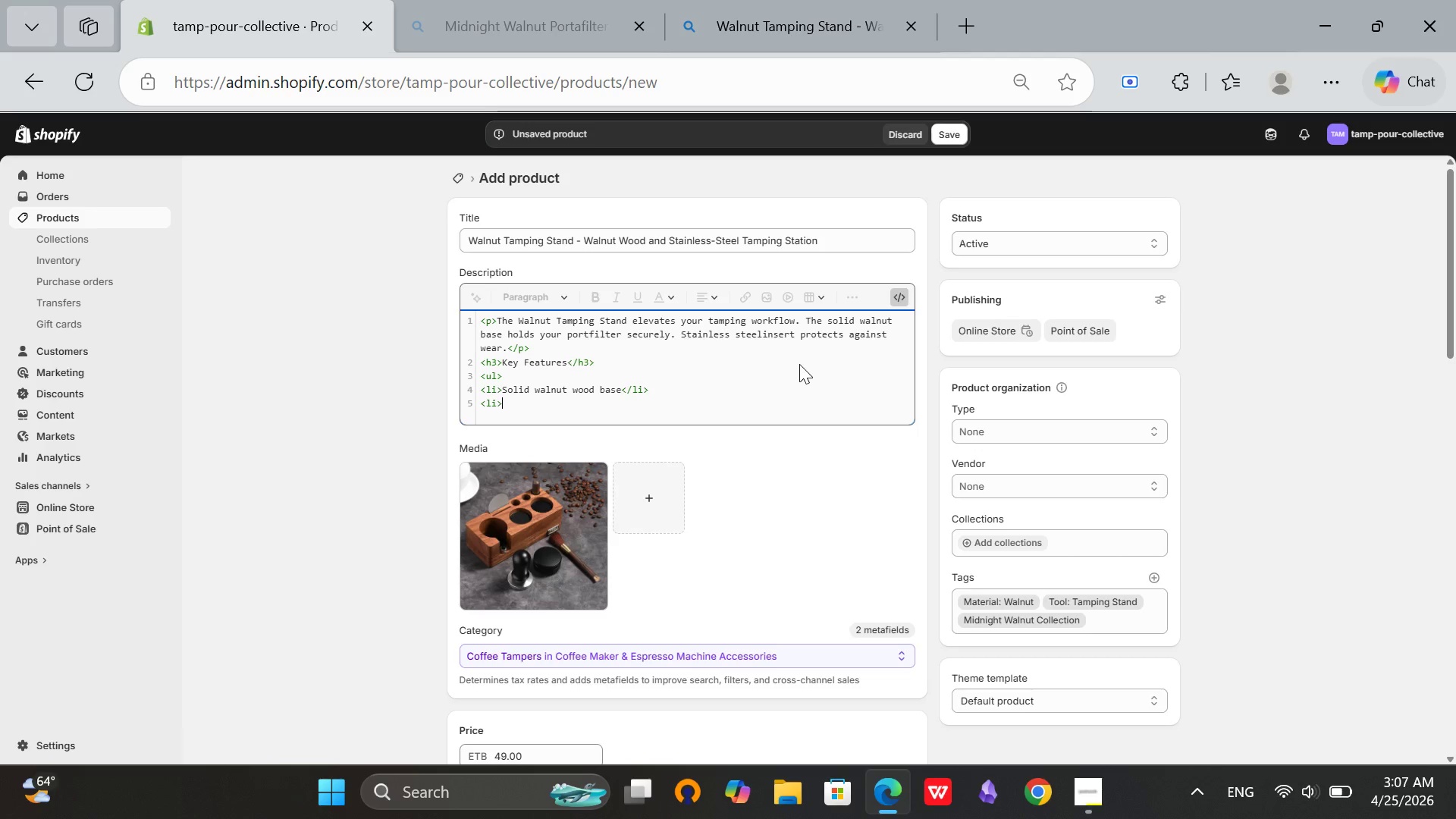 
wait(14.95)
 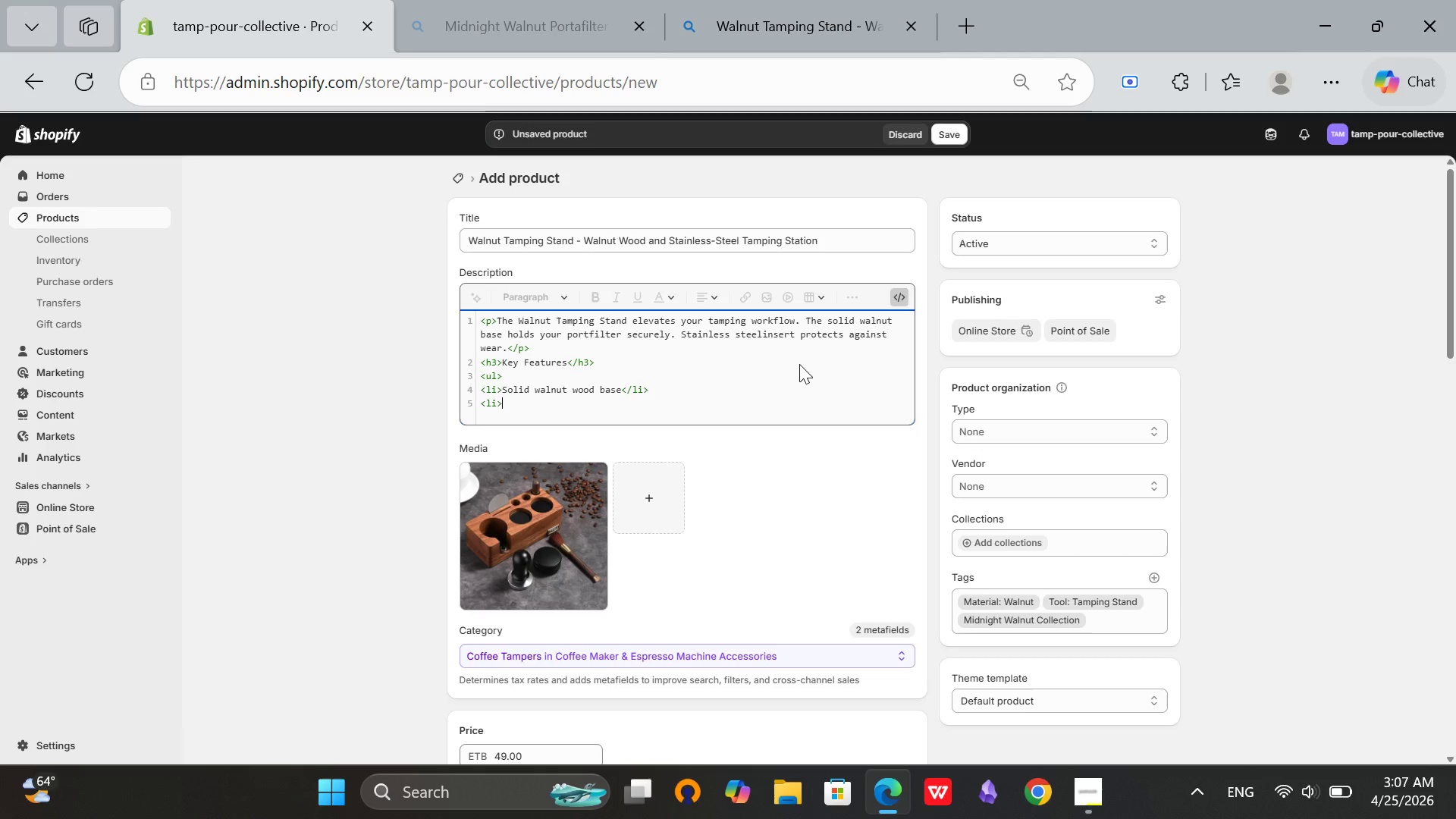 
type(Removable stainless steel insert</li>)
 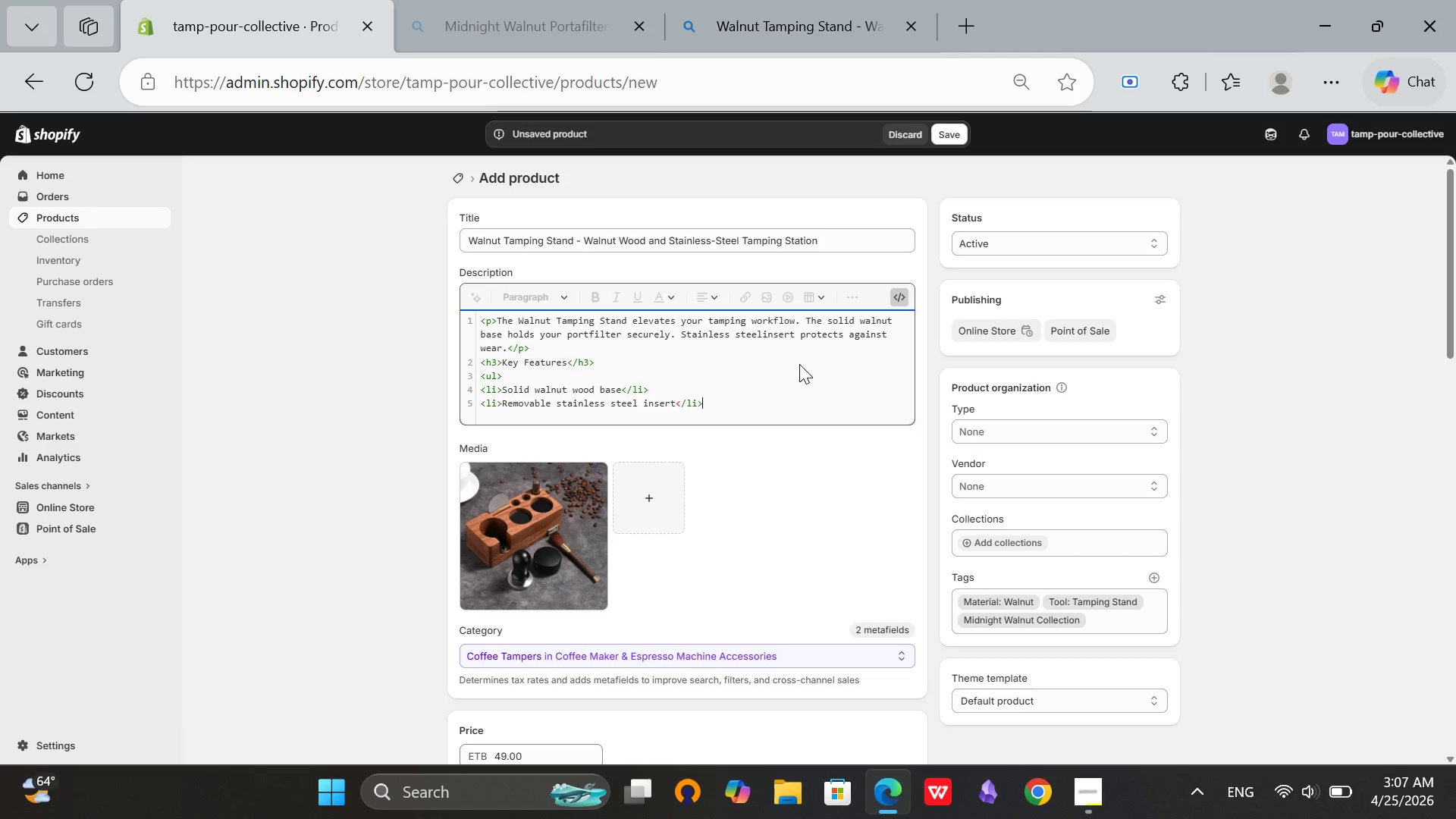 
key(Enter)
 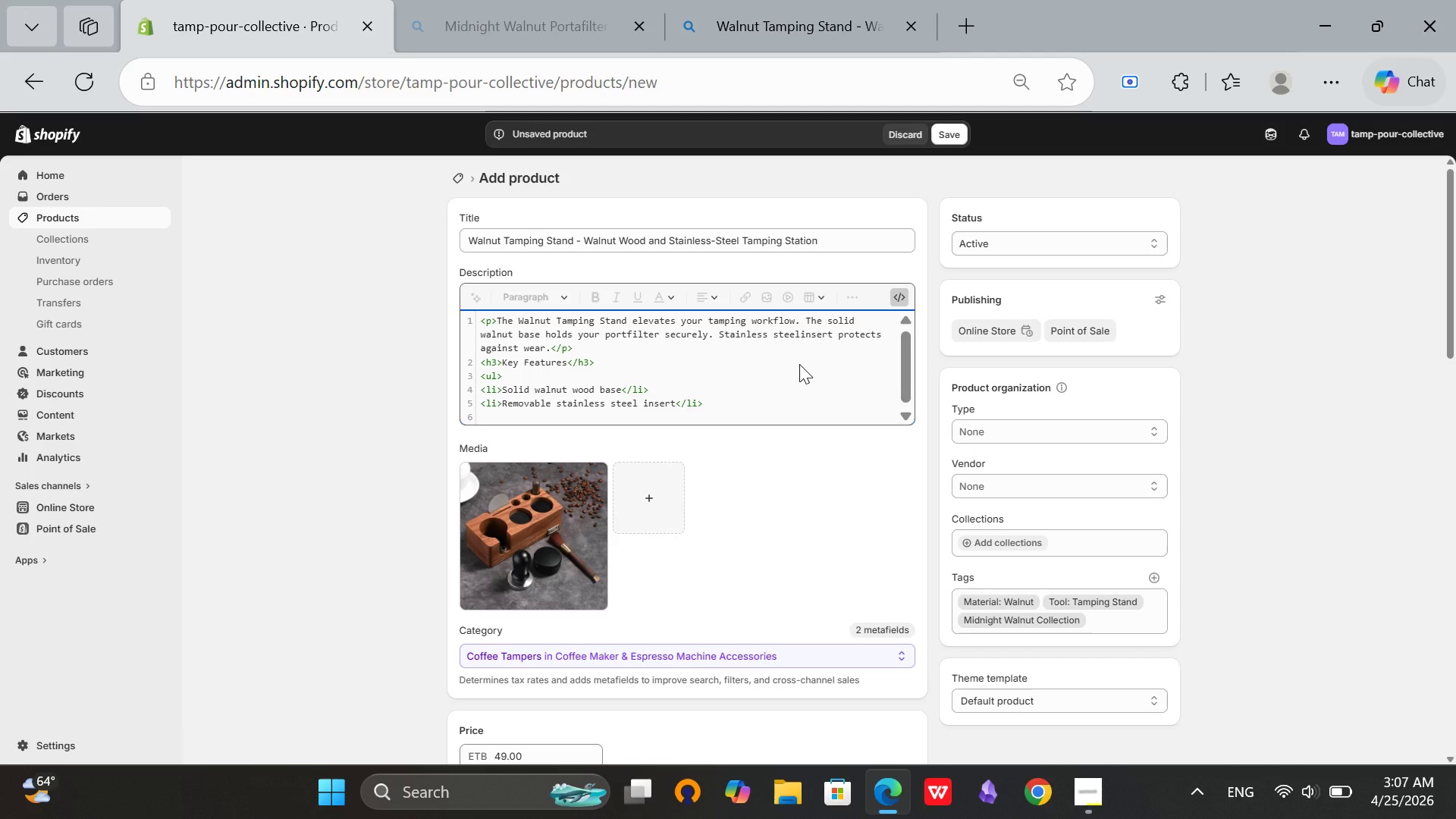 
type(<li>)
 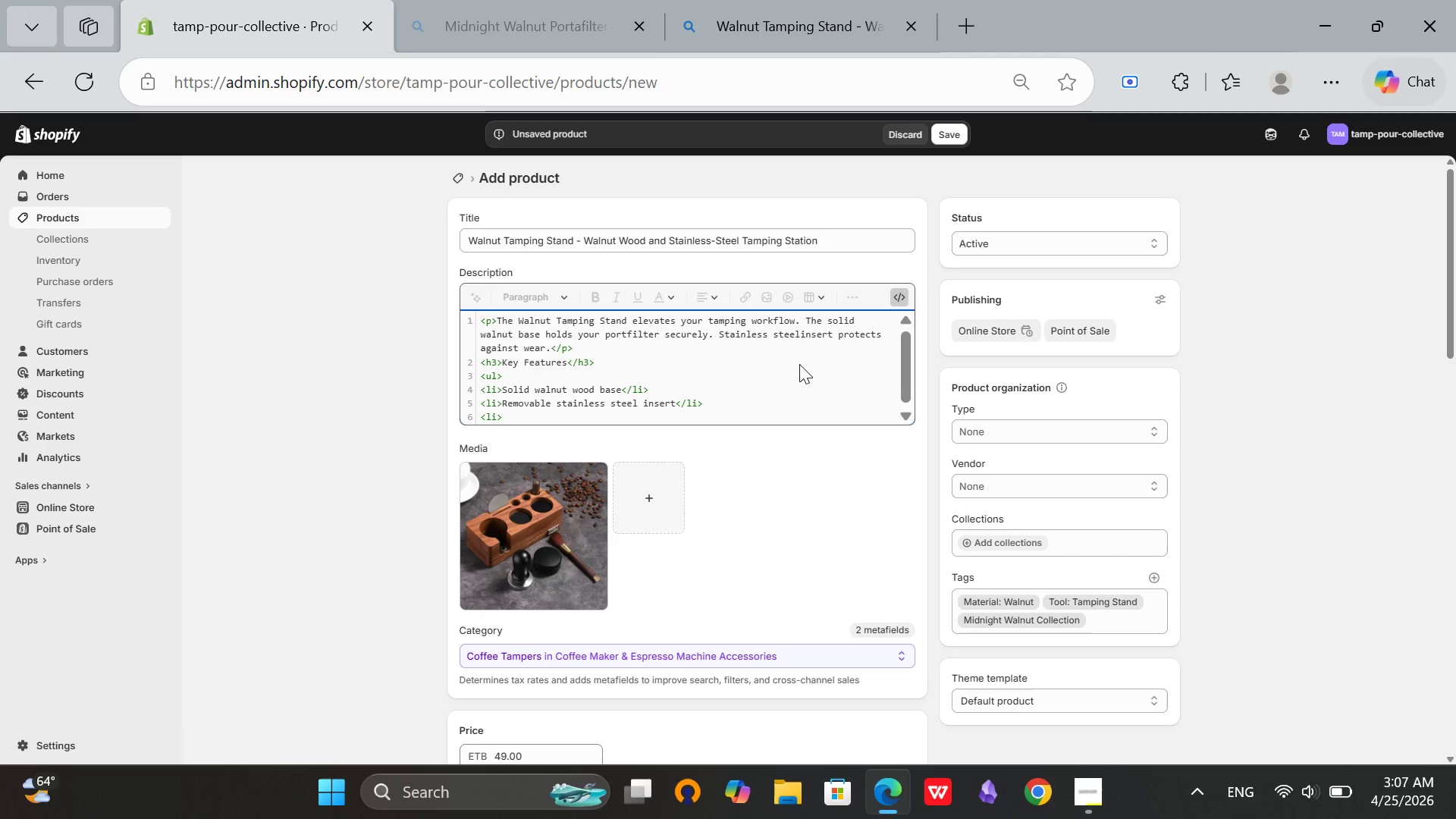 
wait(7.8)
 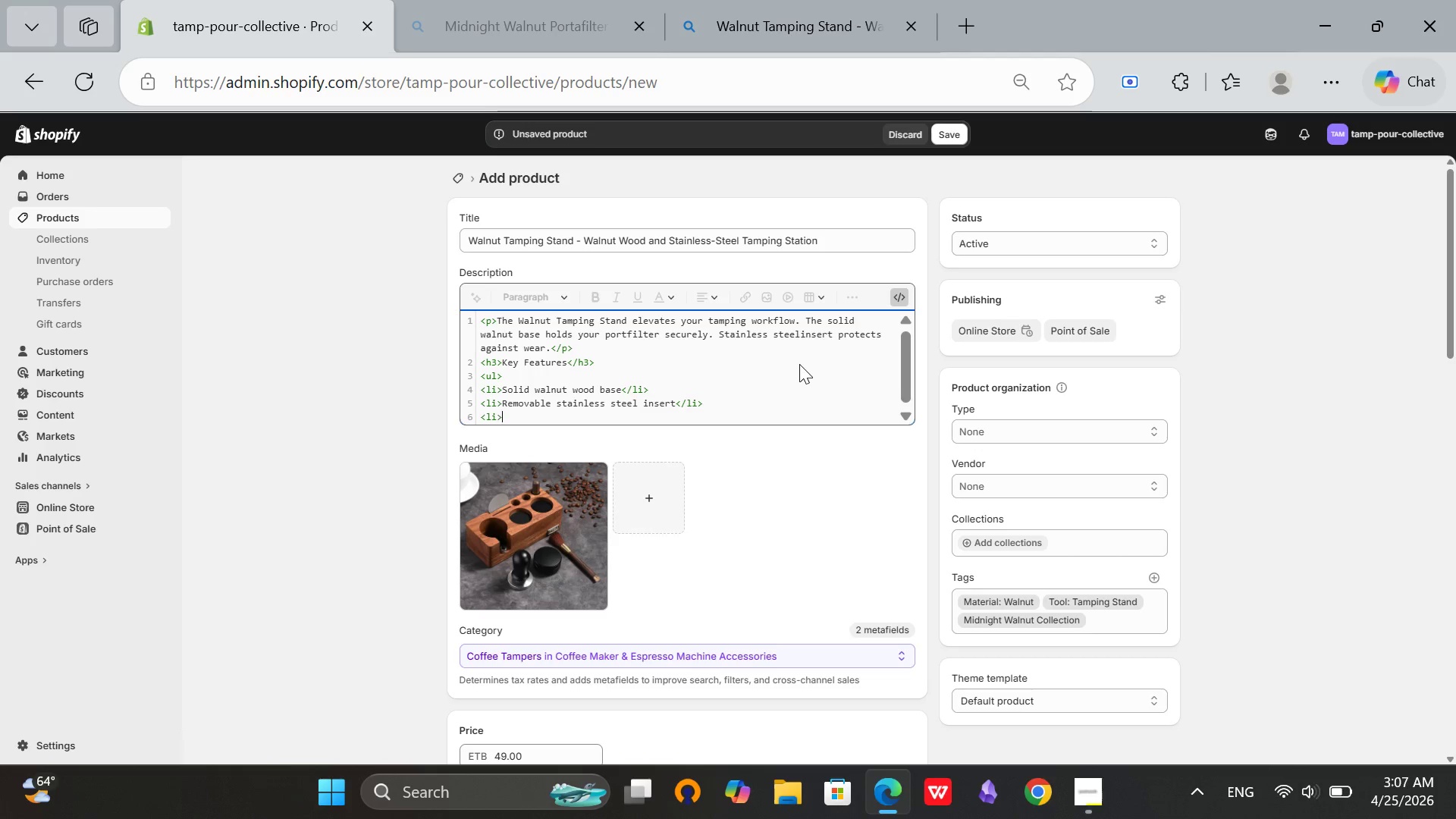 
type(Fu)
key(Backspace)
type(its 58mm and 54mm portafilters</li>)
 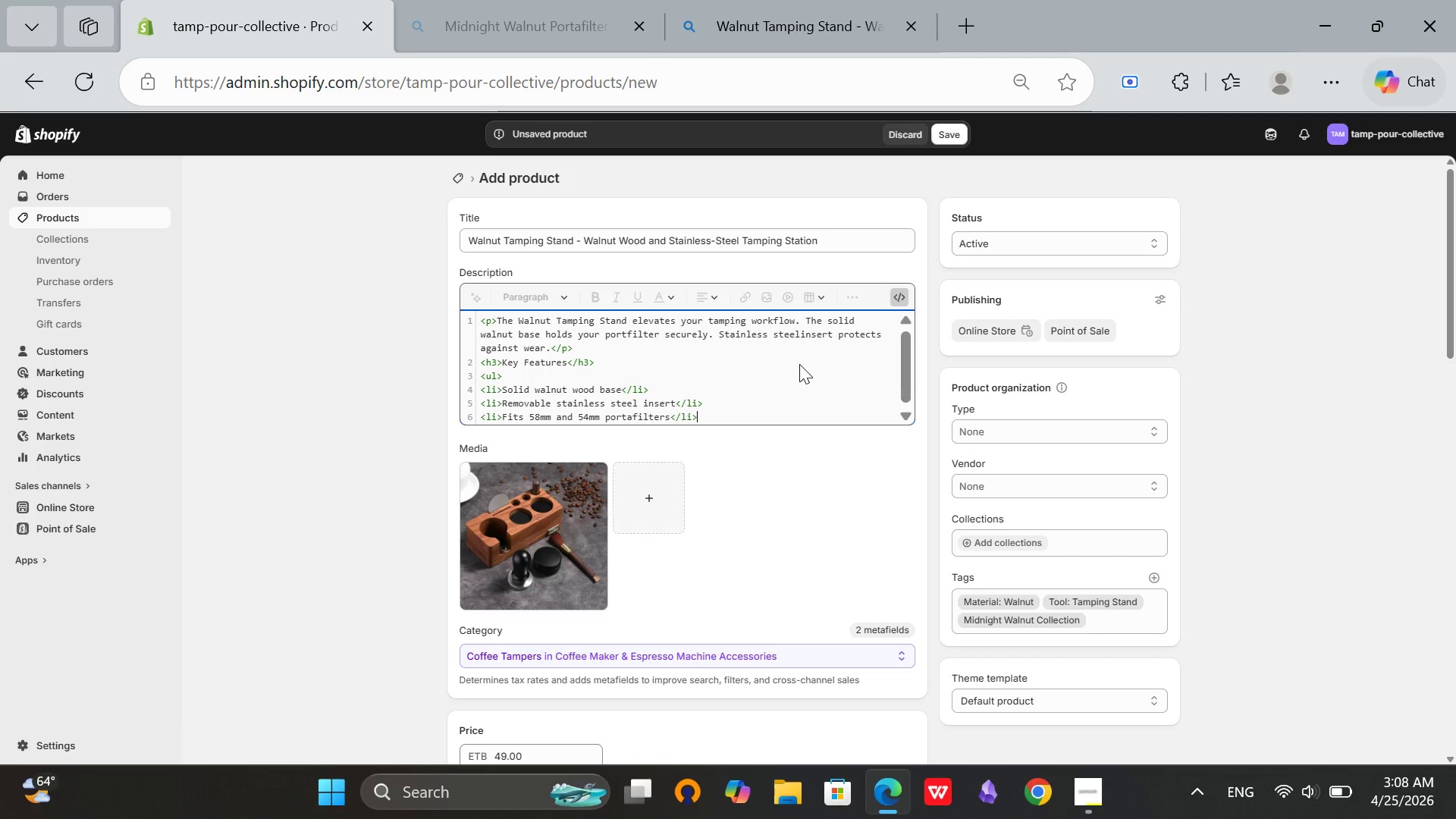 
key(Enter)
 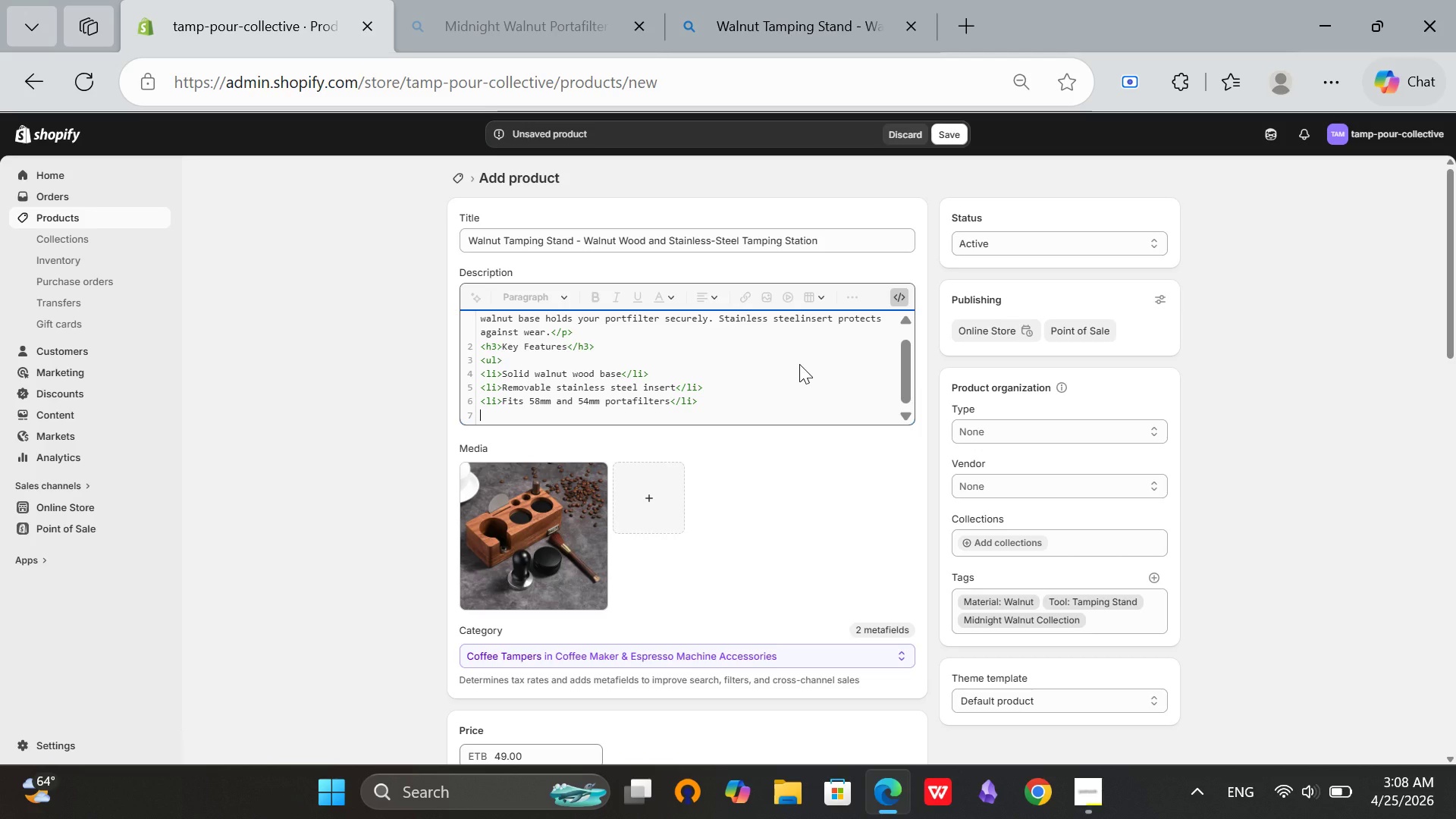 
type(<li>)
 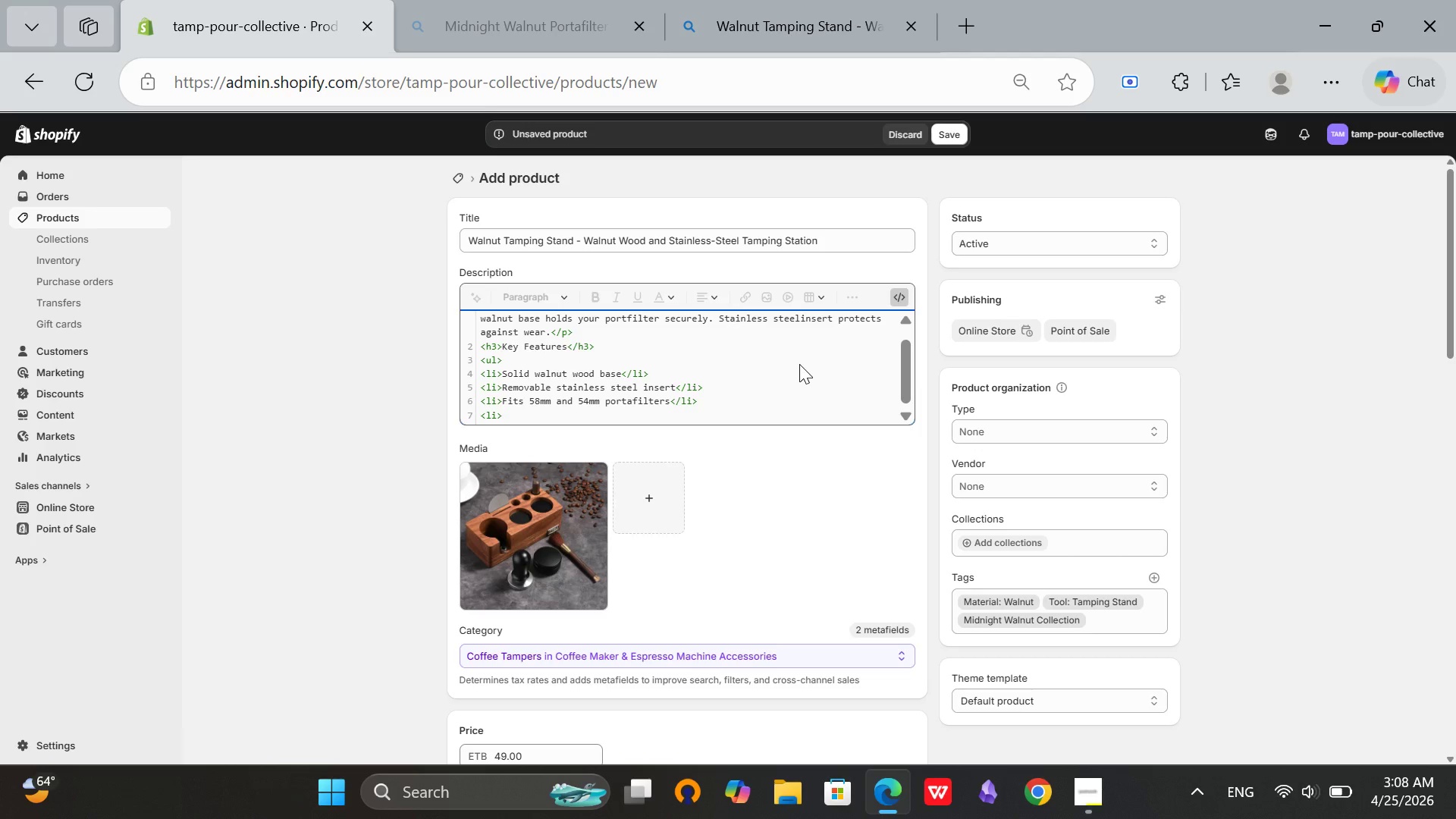 
type(Rubber feet prevent sliding</li><li>Rubber mat protects yur counter</li>)
 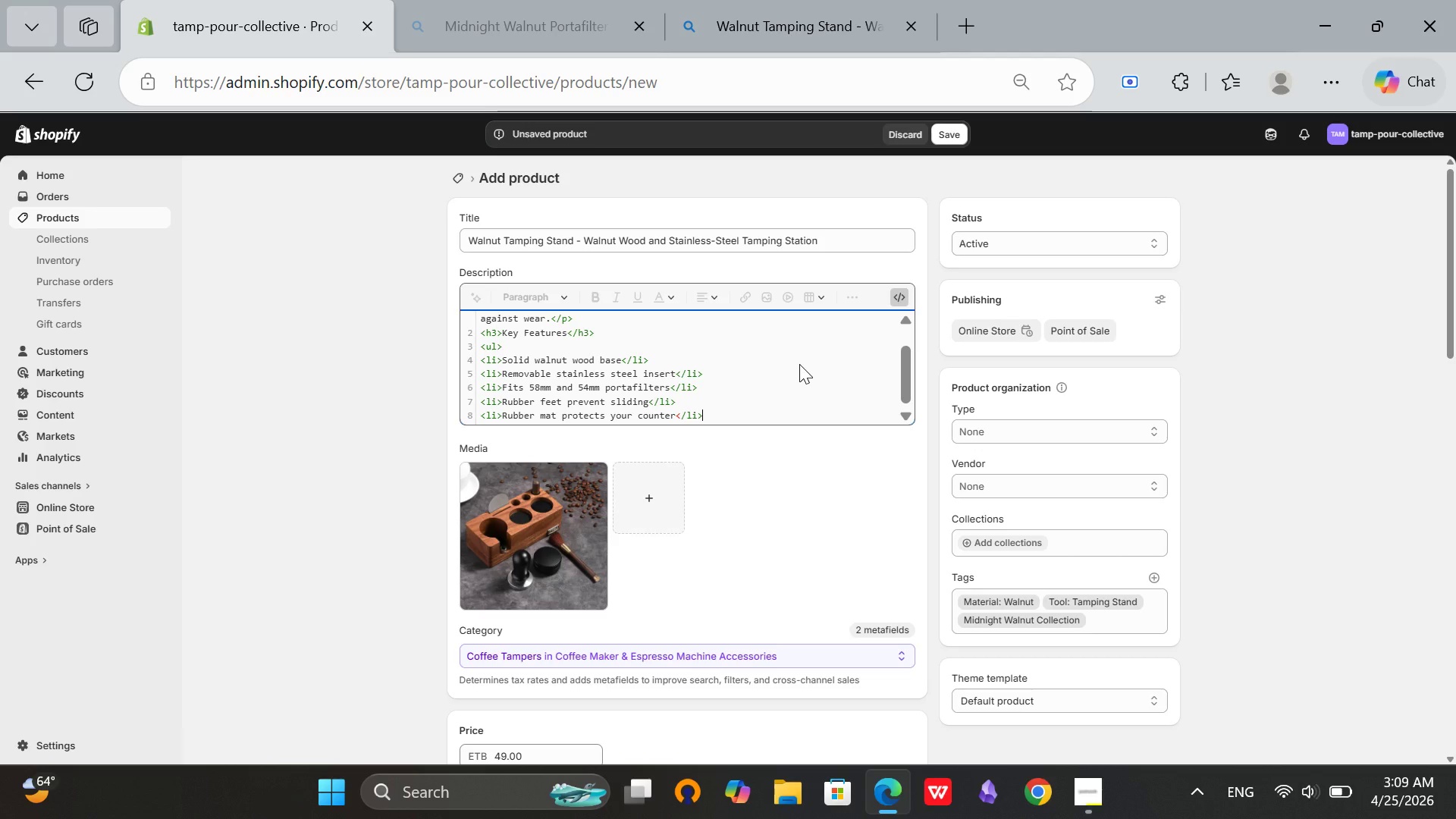 
 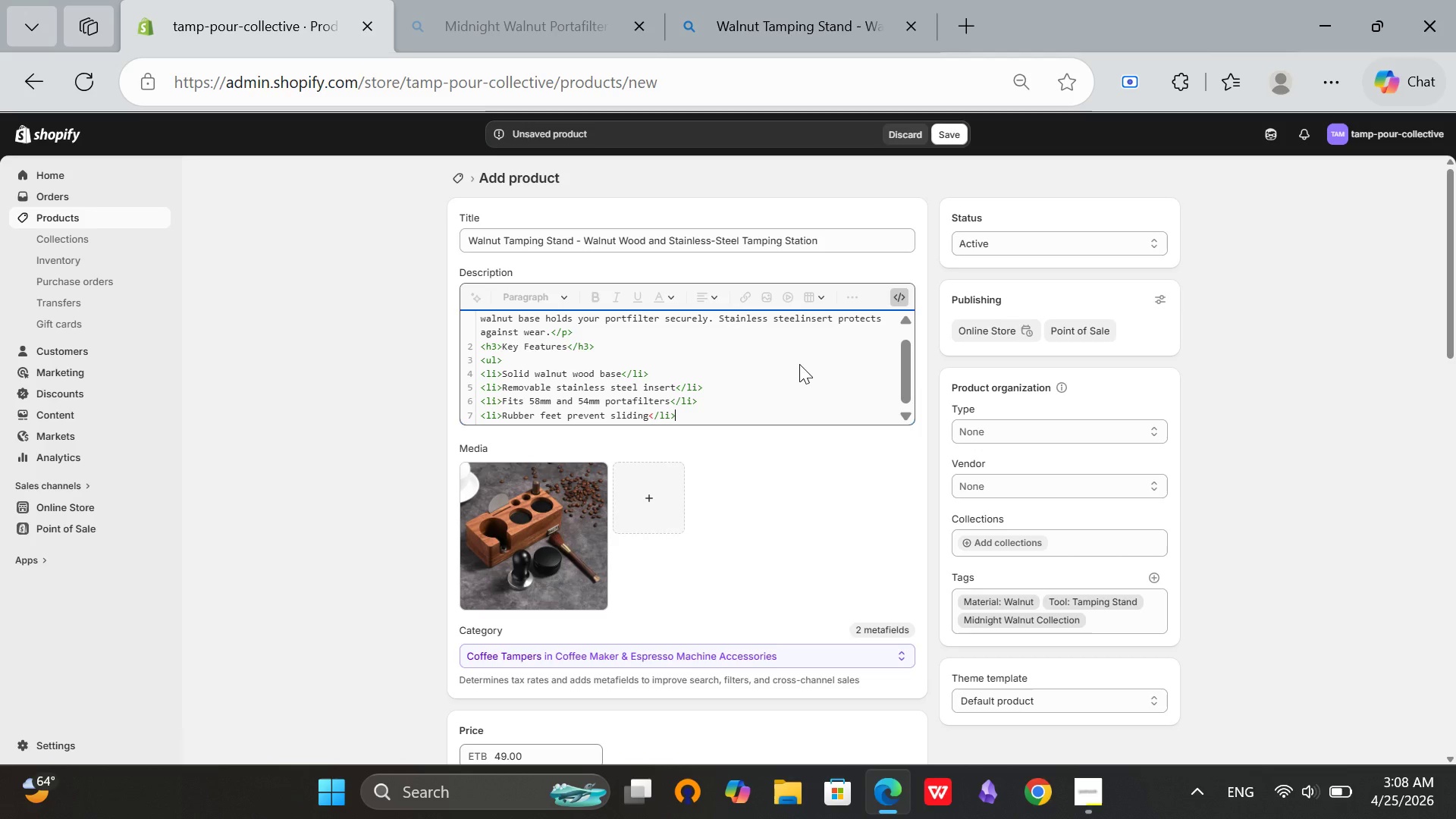 
hold_key(key=Enter, duration=0.31)
 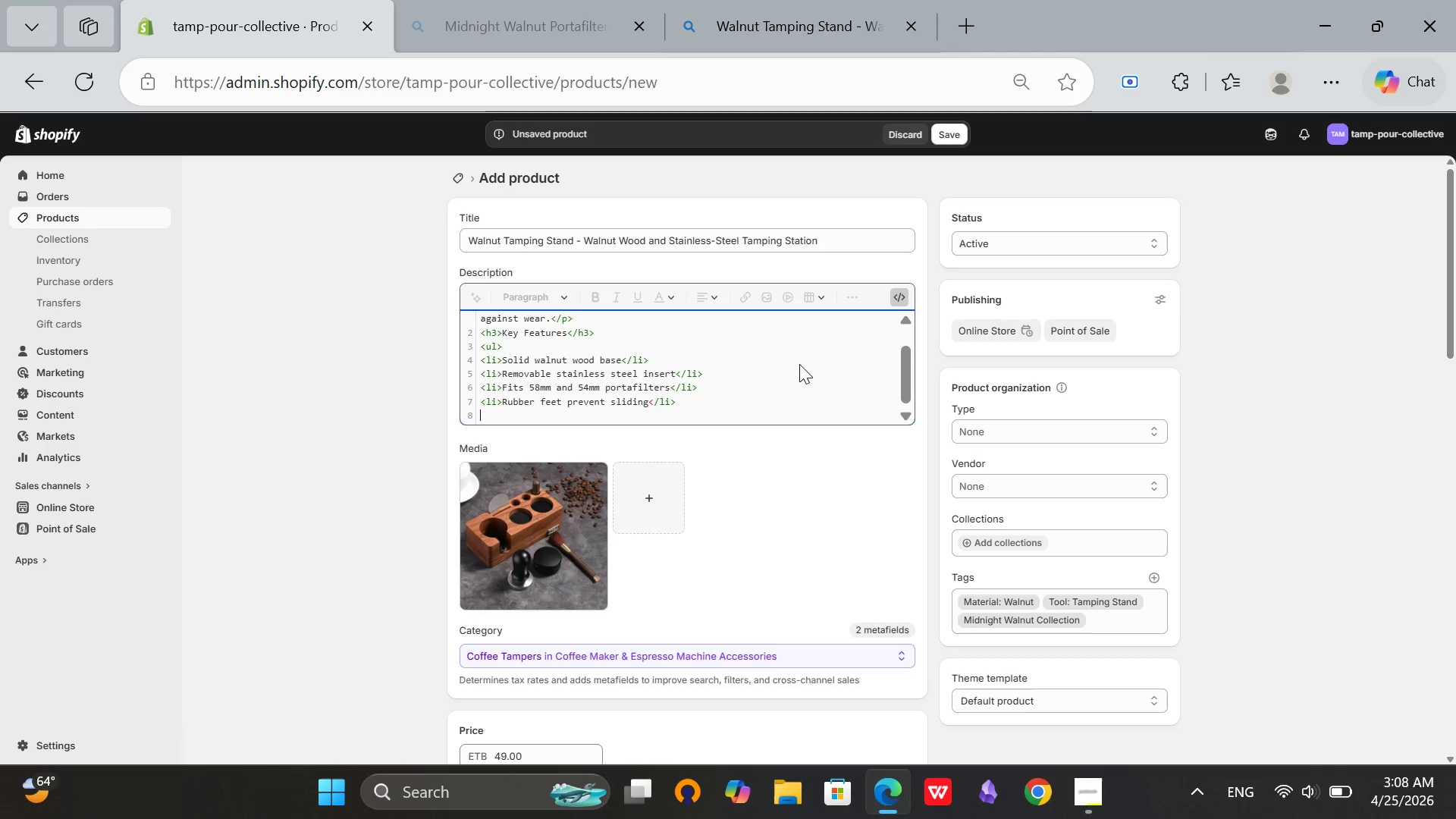 
hold_key(key=Enter, duration=0.33)